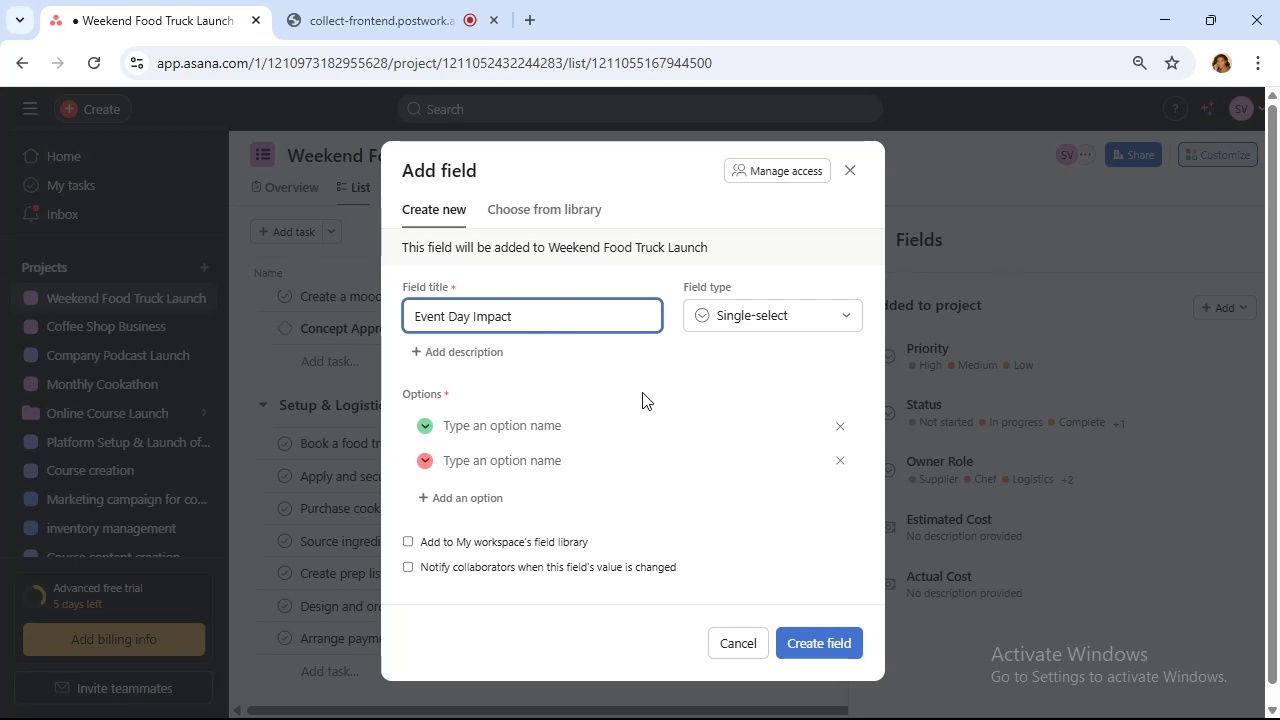 
left_click([579, 419])
 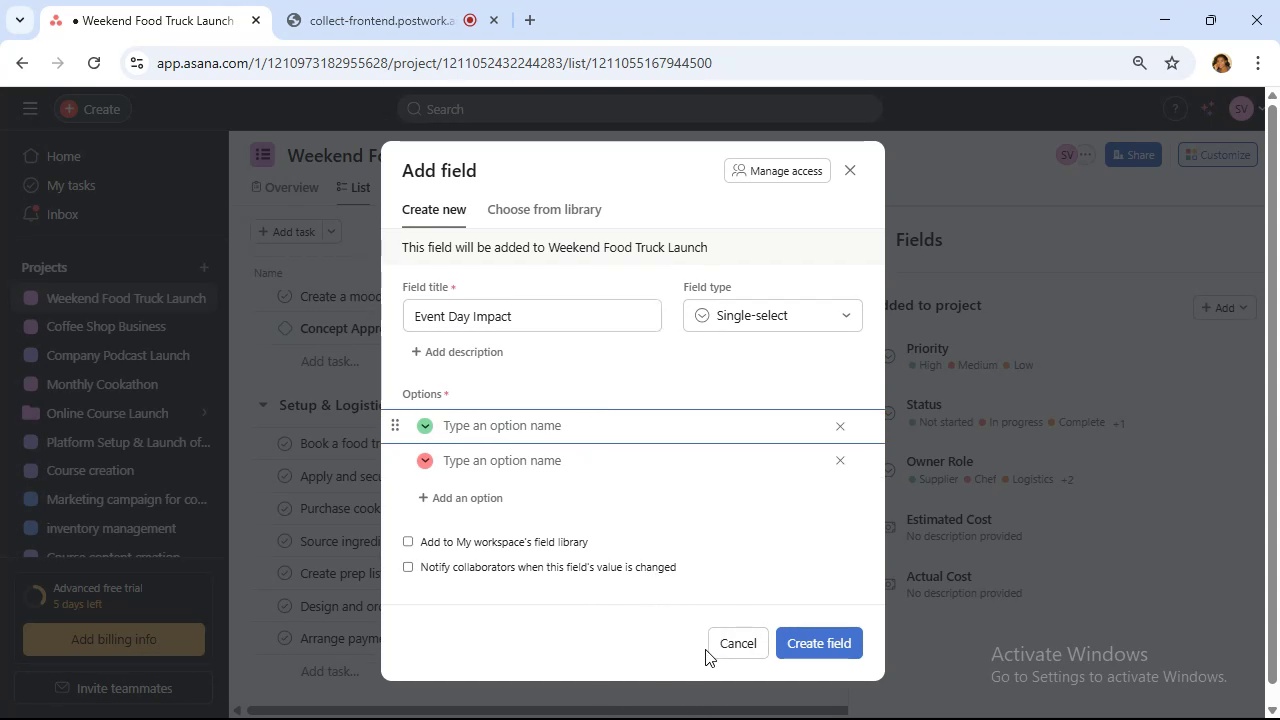 
wait(13.53)
 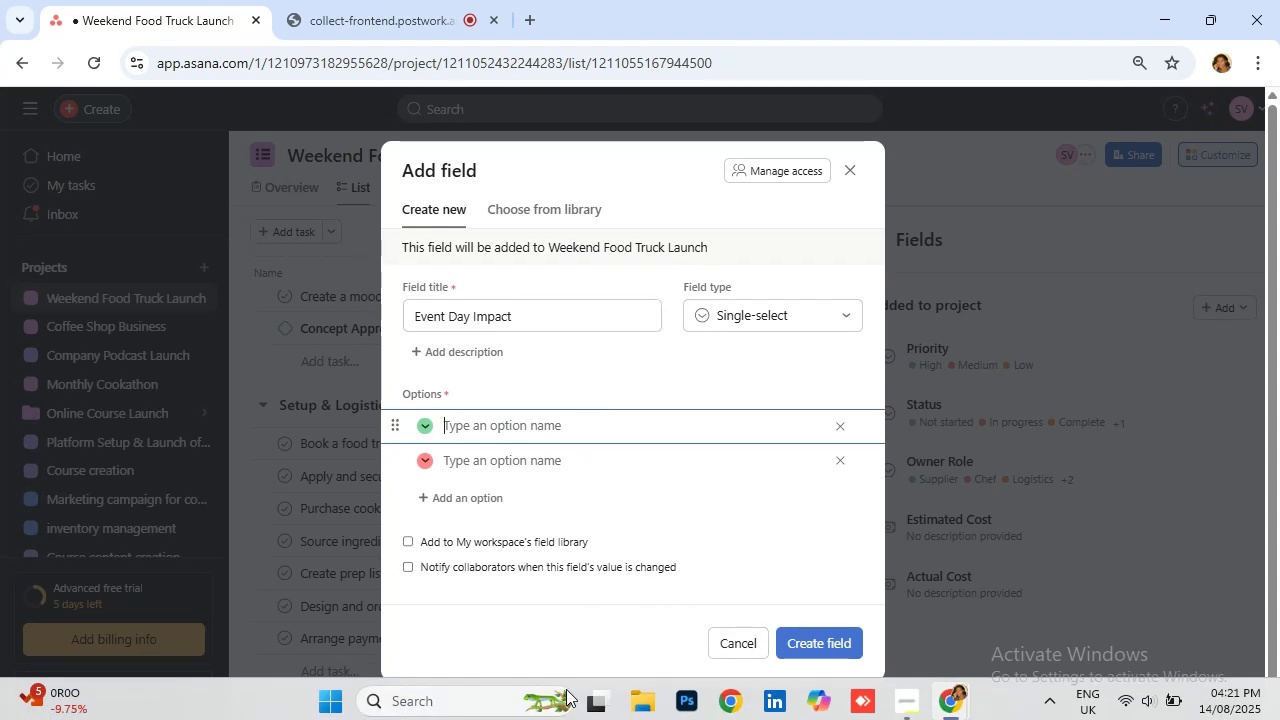 
type(High )
 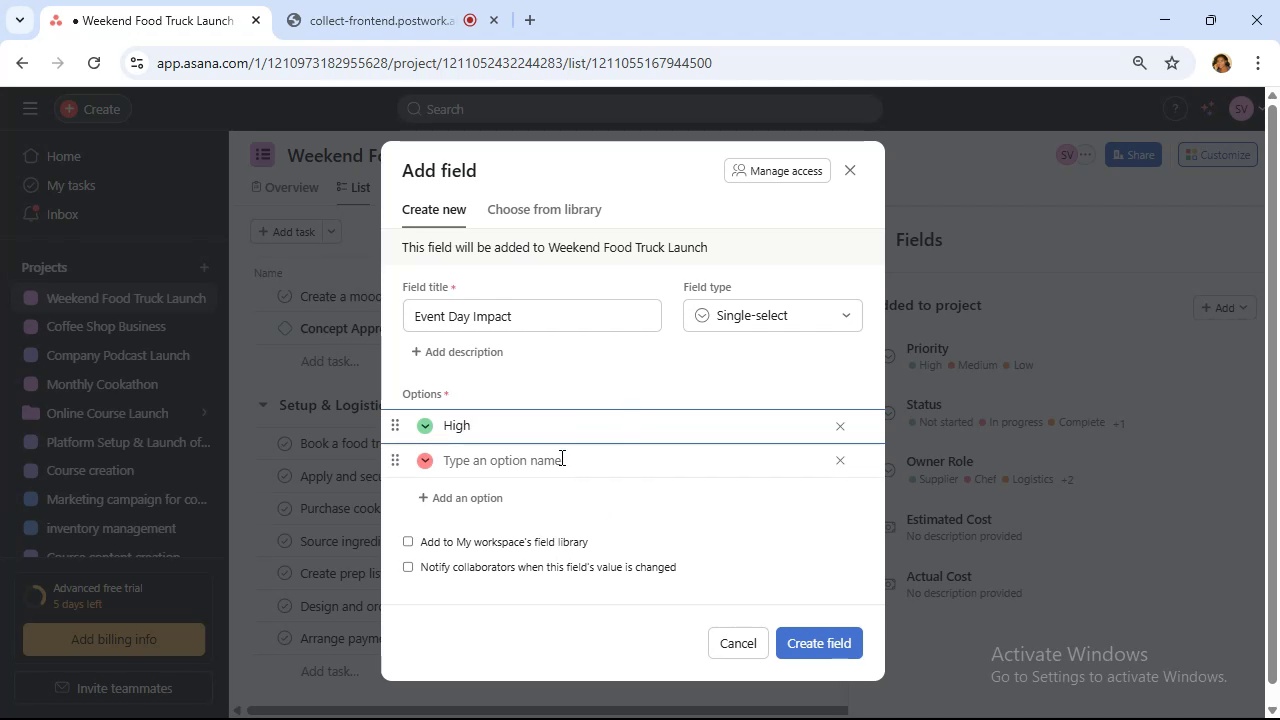 
left_click([552, 470])
 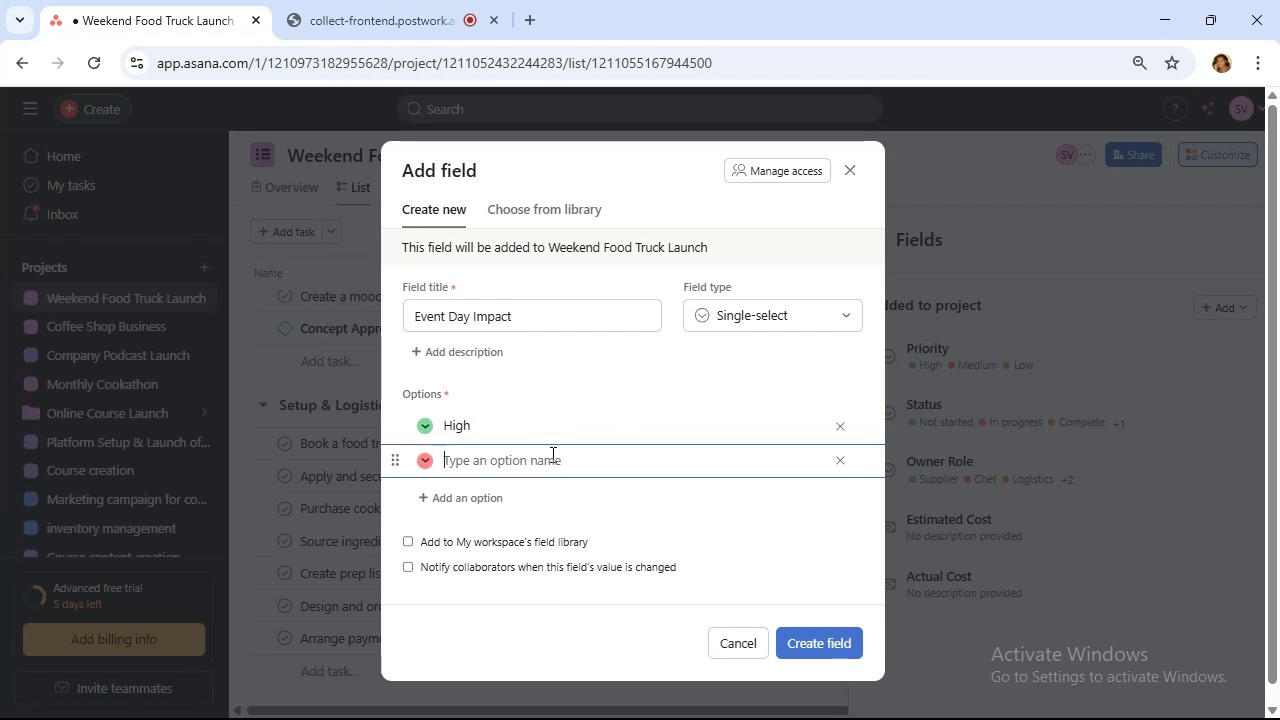 
type(Medium)
 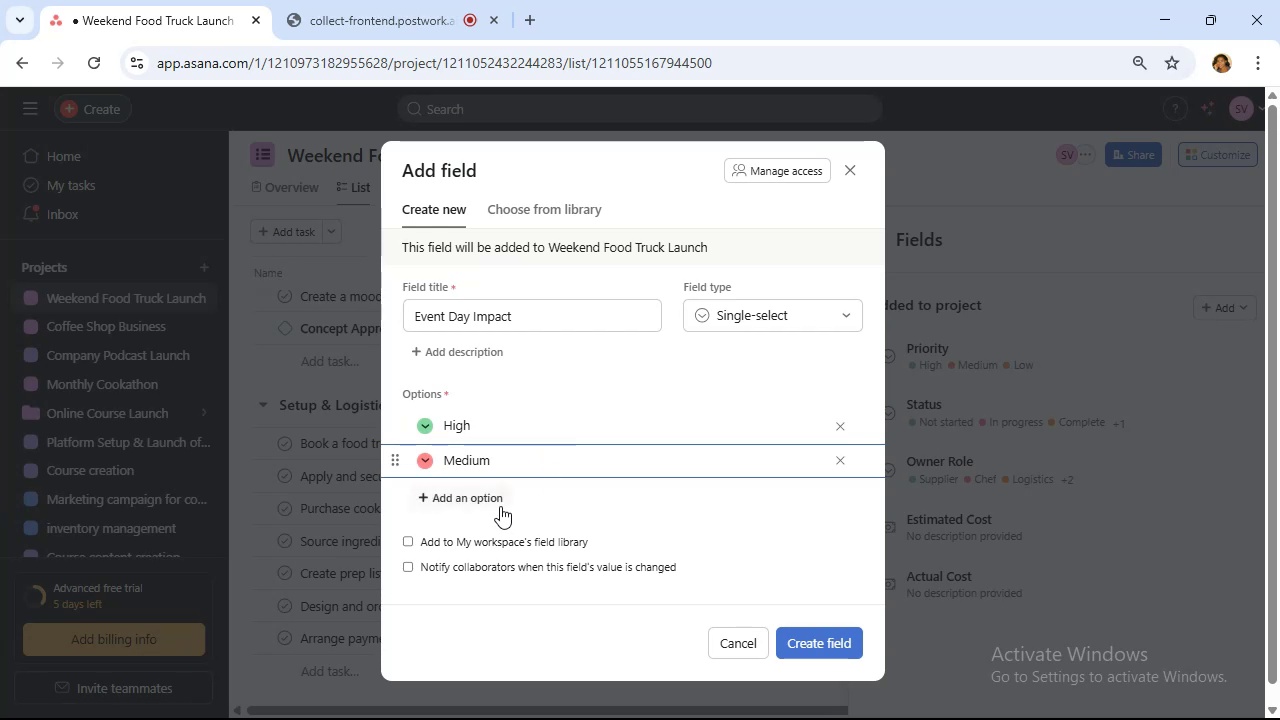 
left_click([497, 498])
 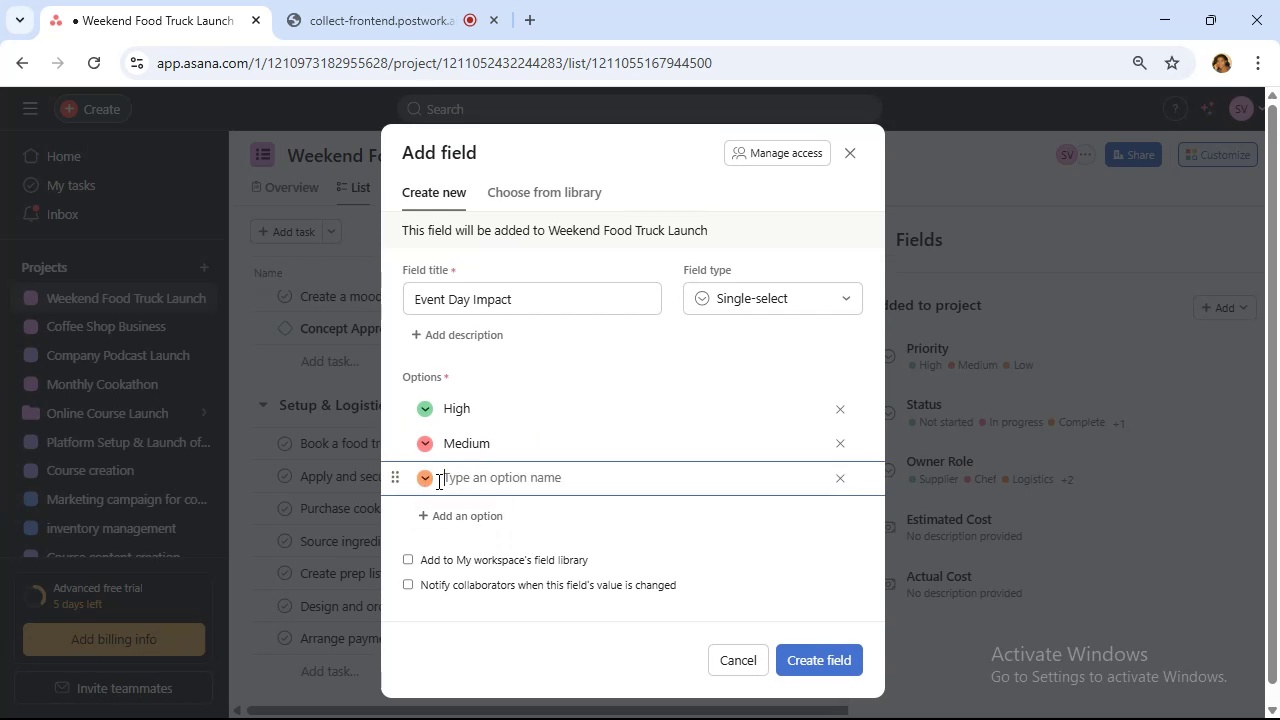 
left_click([422, 481])
 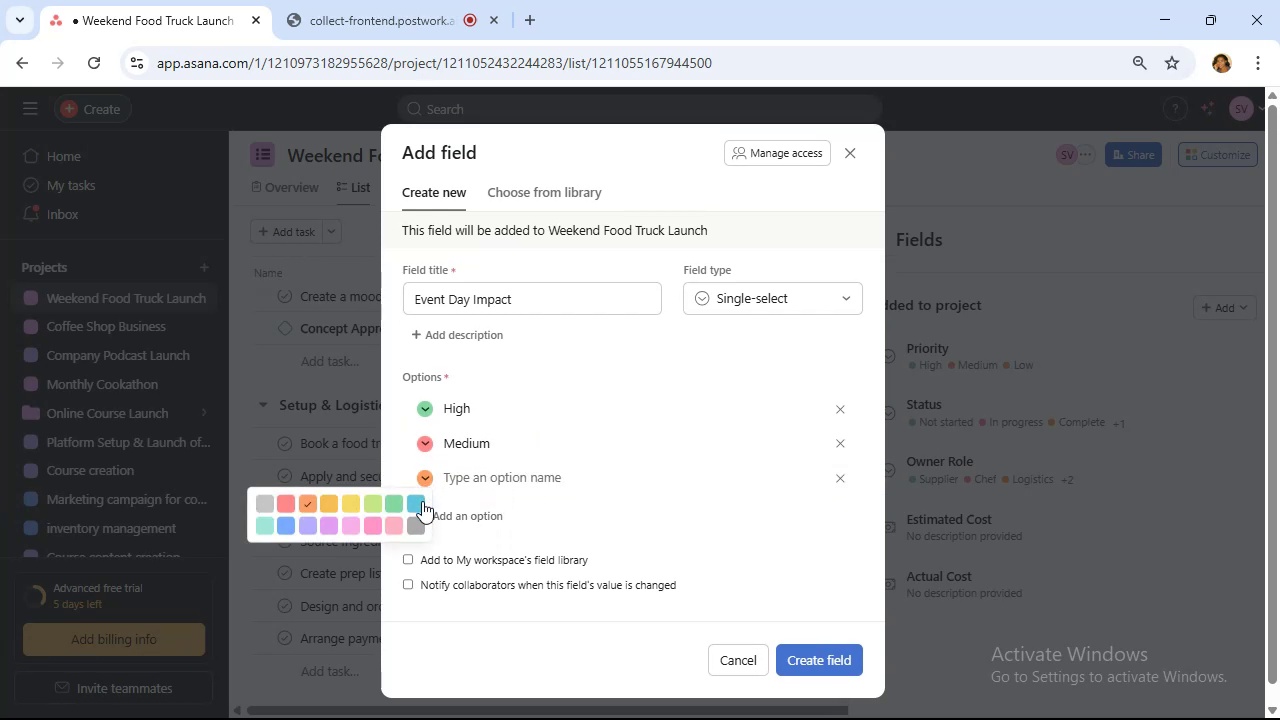 
left_click([422, 501])
 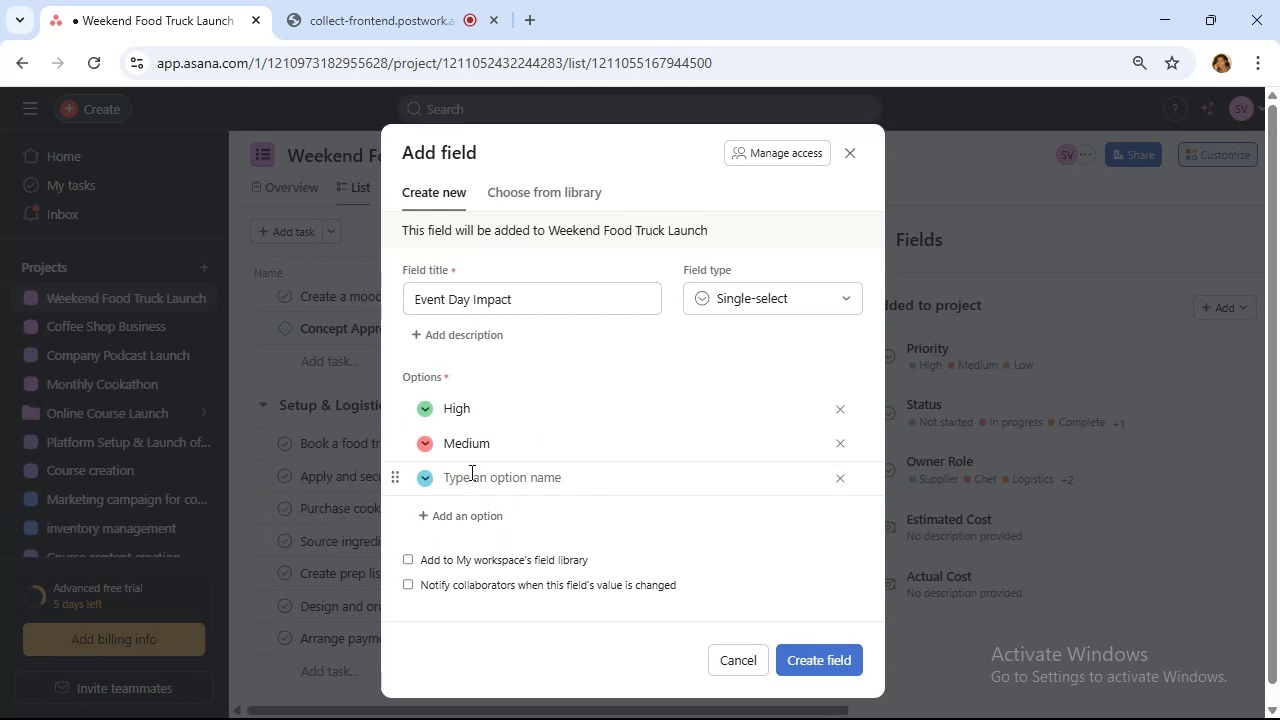 
left_click([481, 486])
 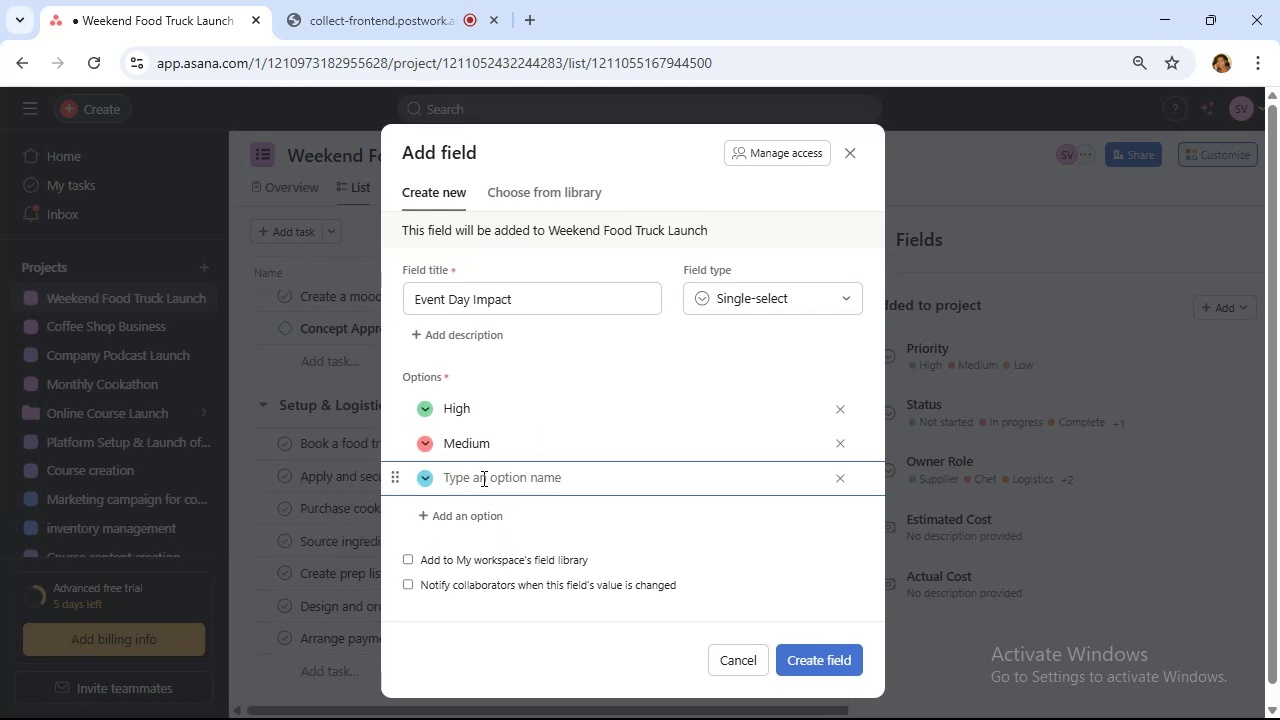 
type(Low)
 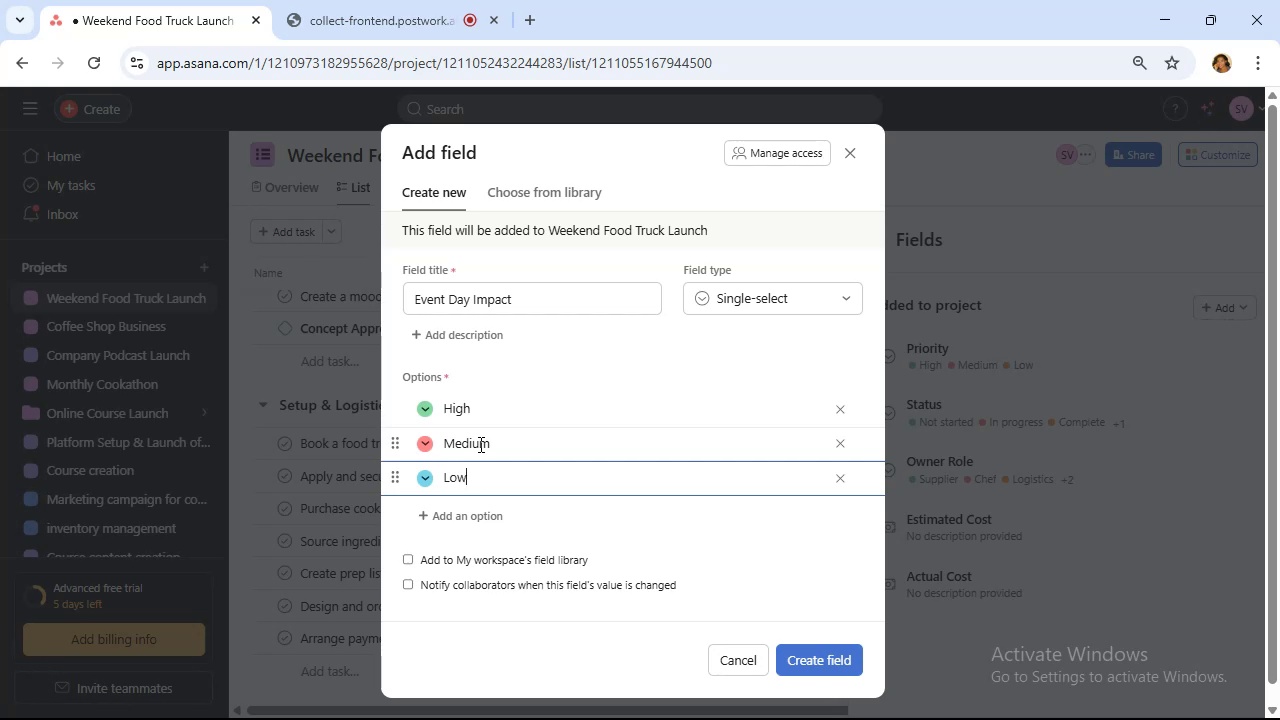 
wait(11.71)
 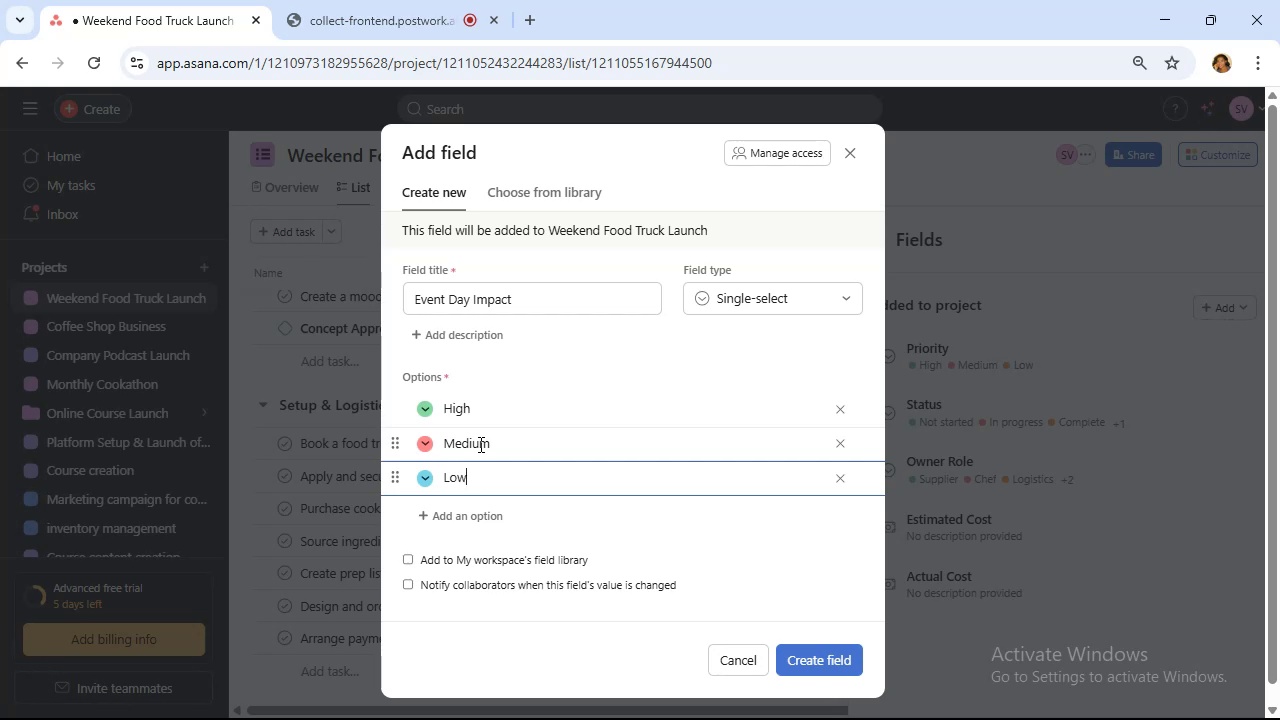 
left_click([428, 446])
 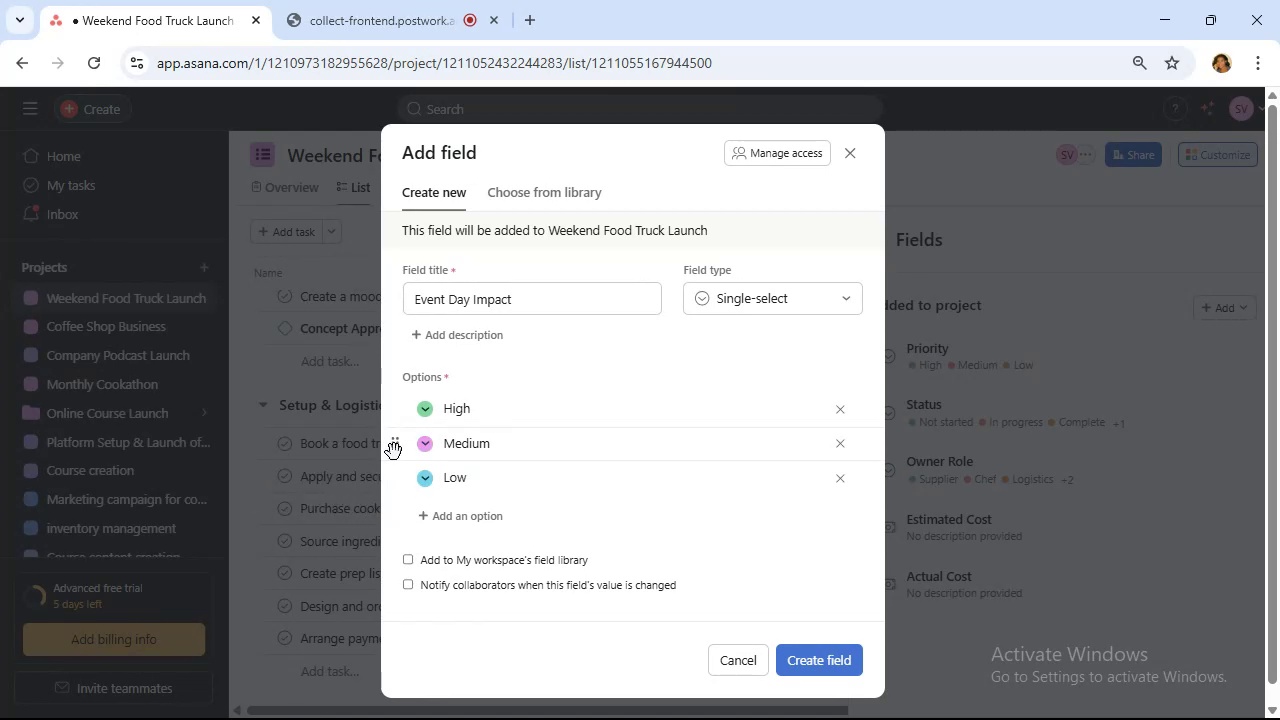 
left_click([427, 411])
 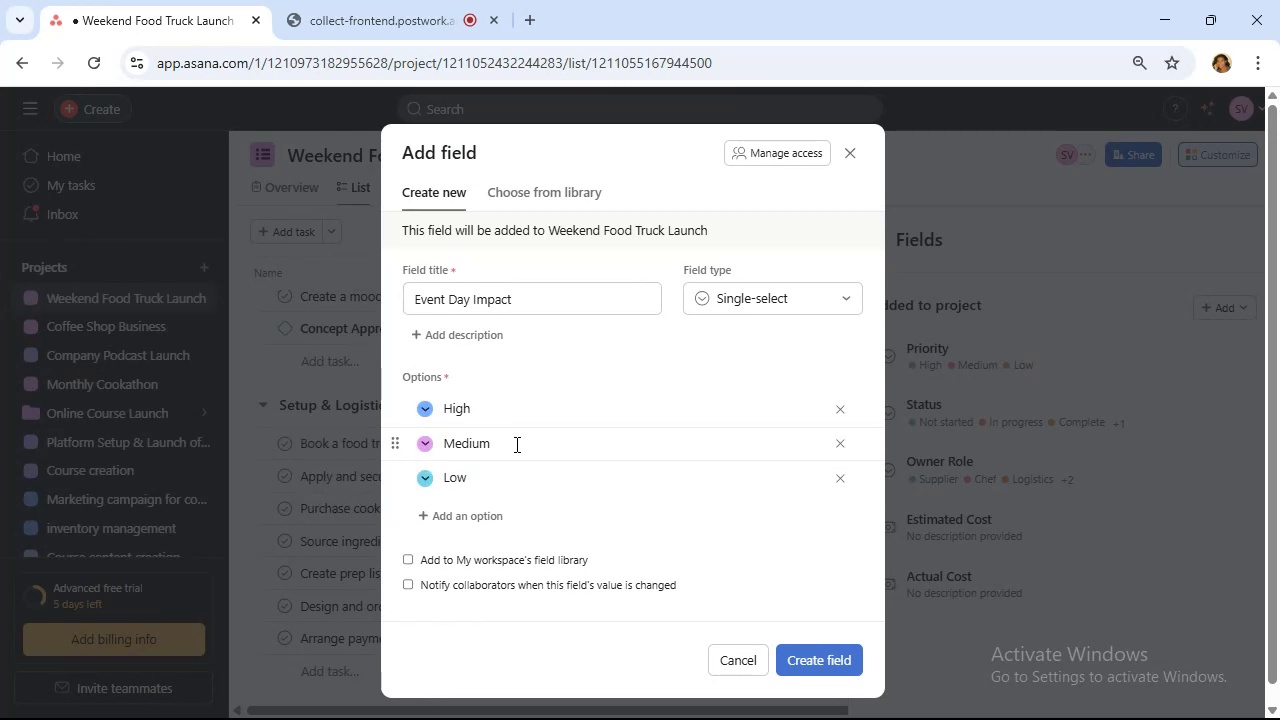 
wait(9.58)
 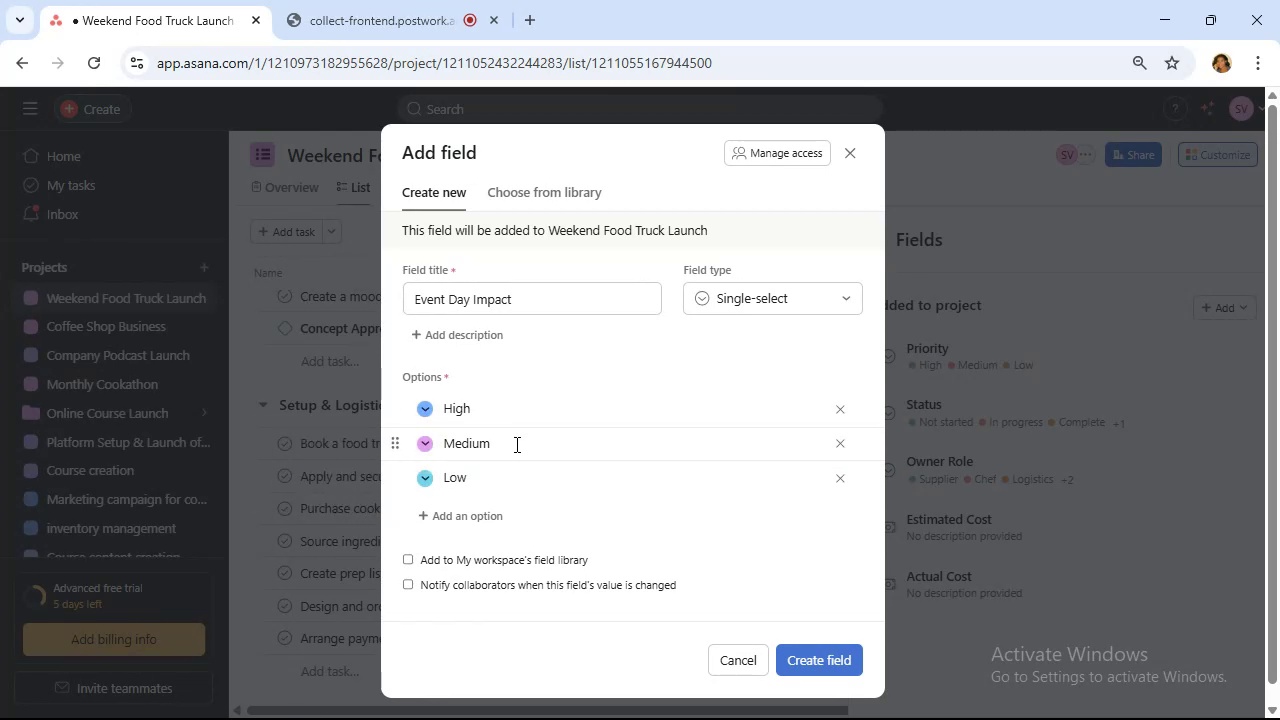 
left_click([817, 656])
 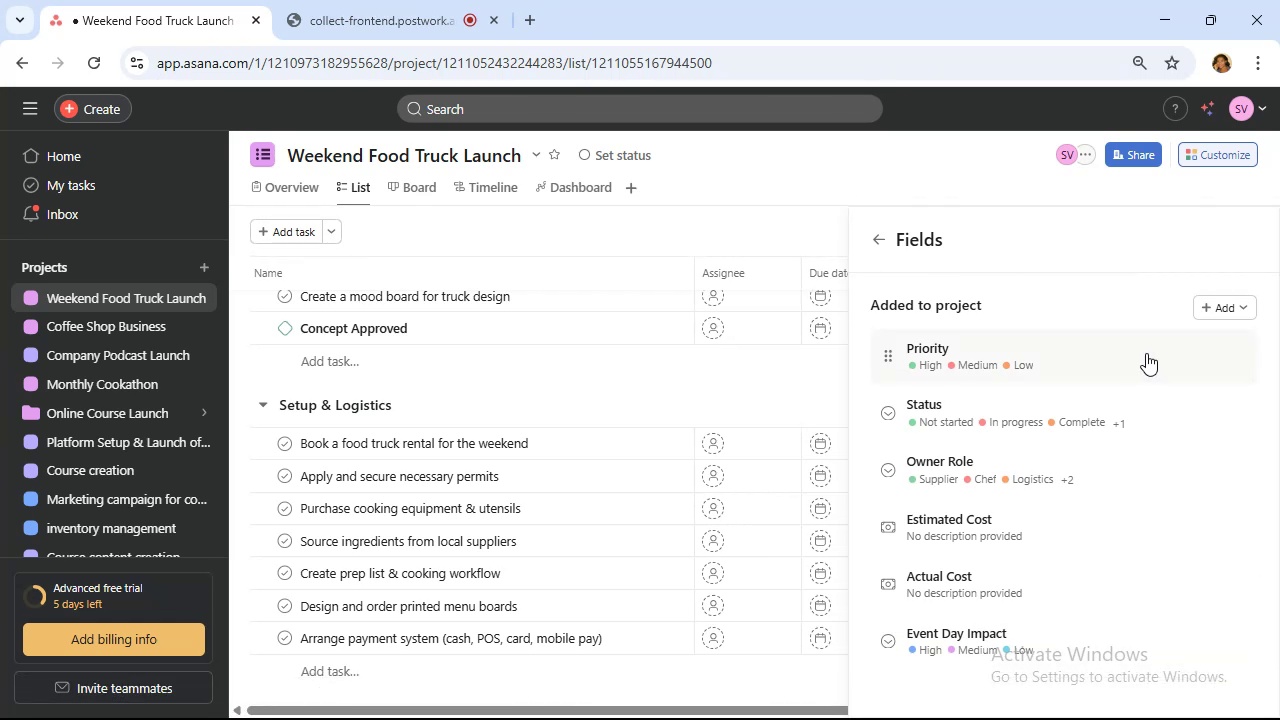 
wait(18.01)
 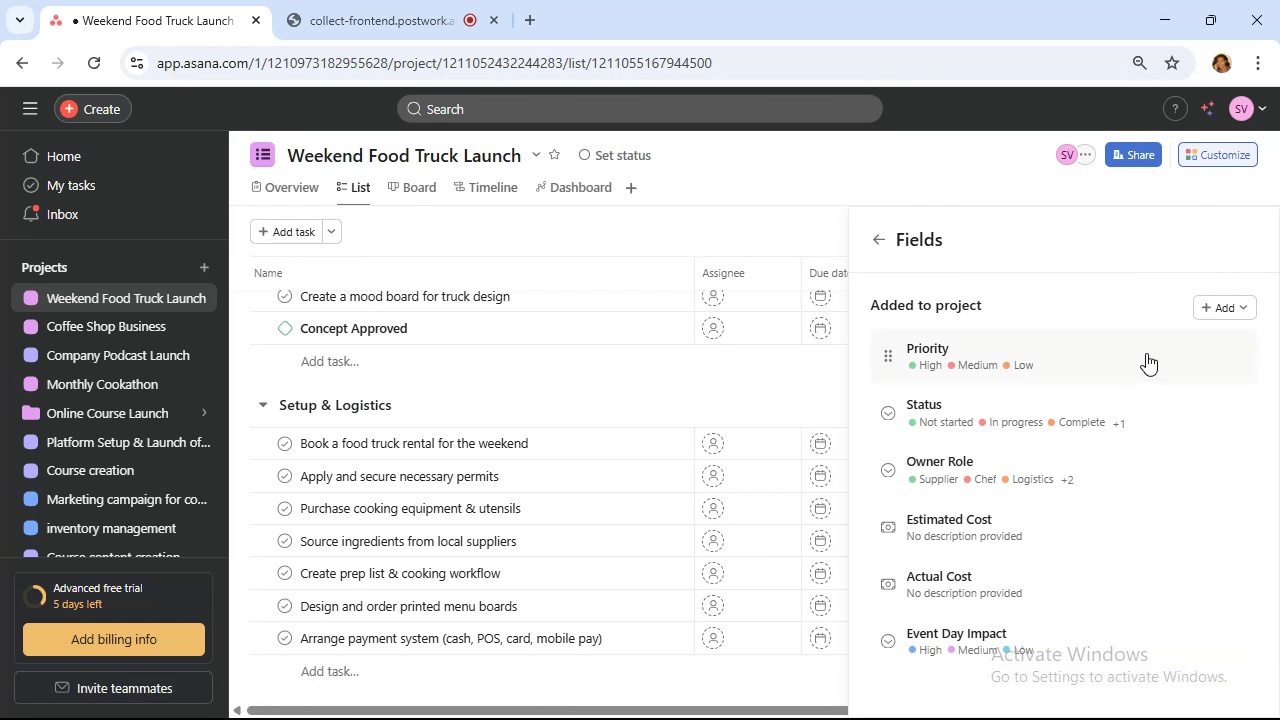 
left_click([1240, 309])
 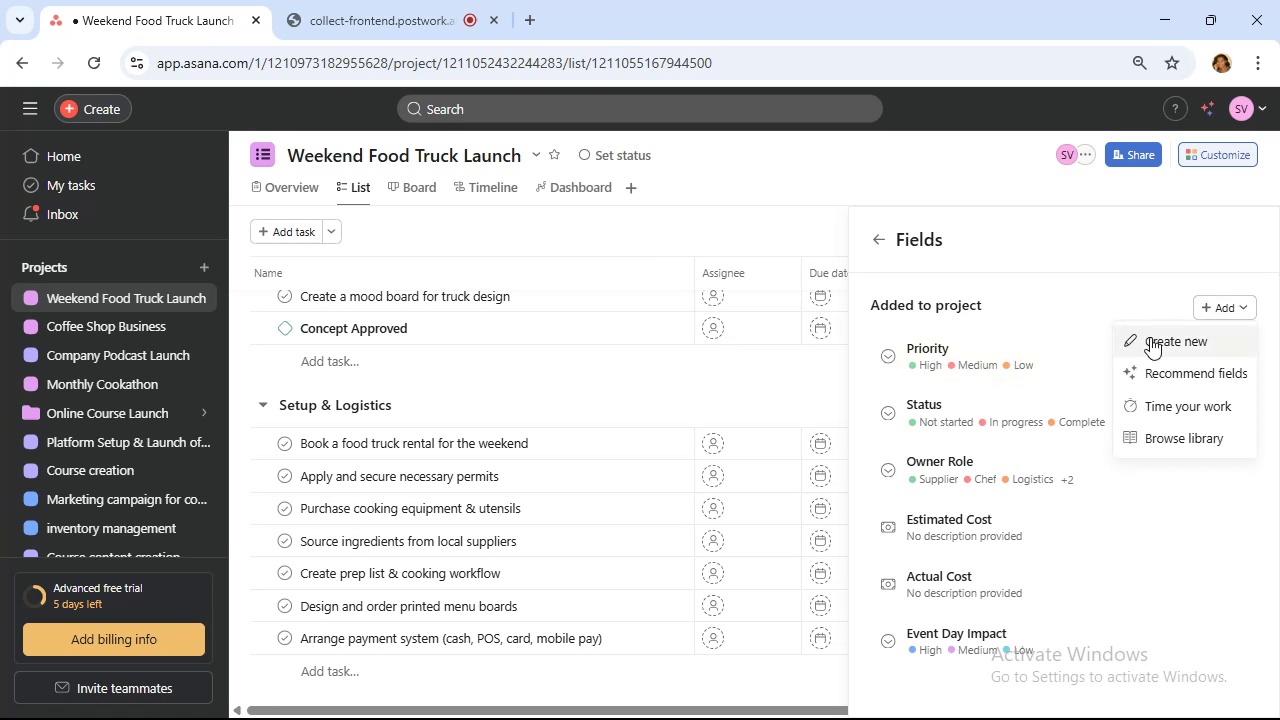 
left_click([1150, 338])
 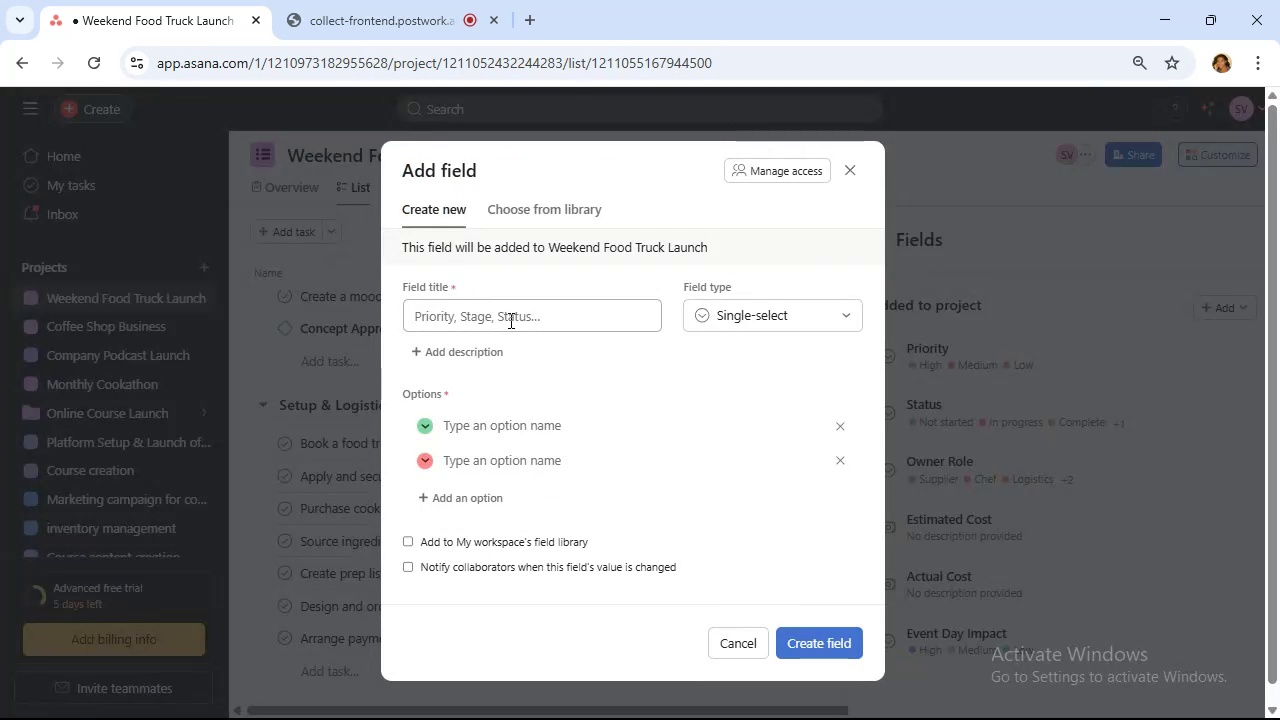 
left_click([509, 318])
 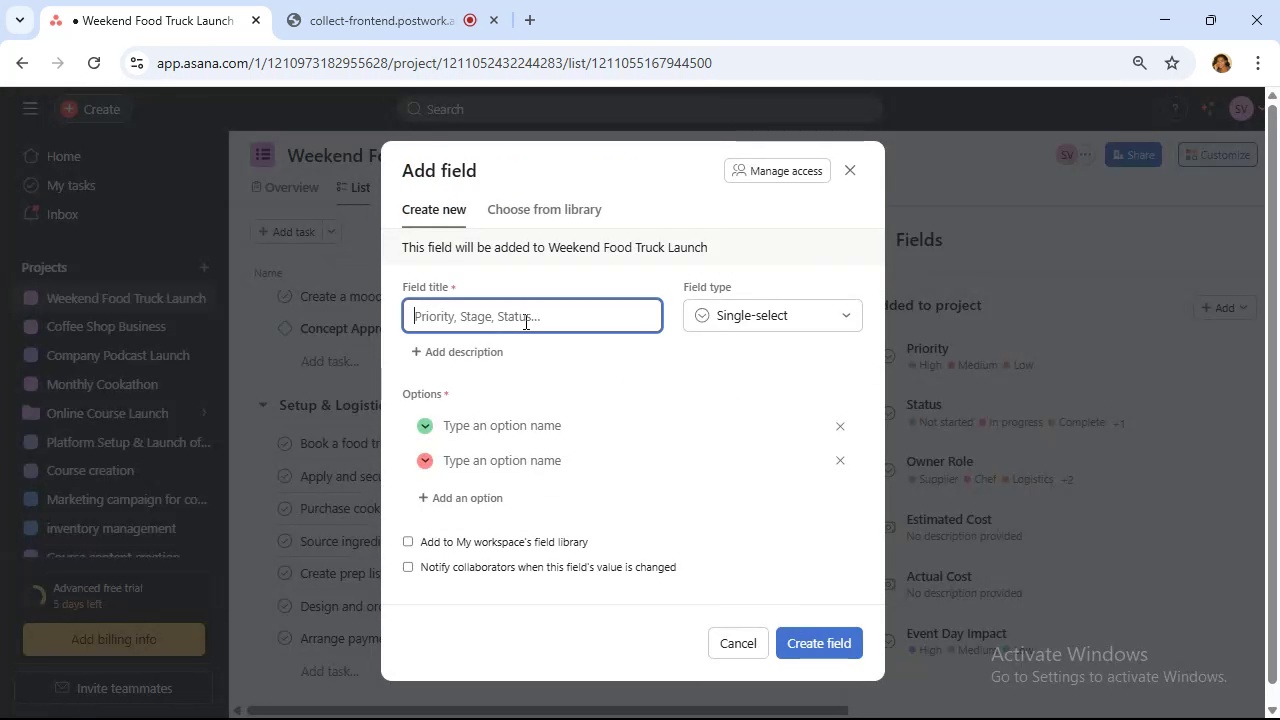 
type(Depr)
key(Backspace)
type(endencies )
 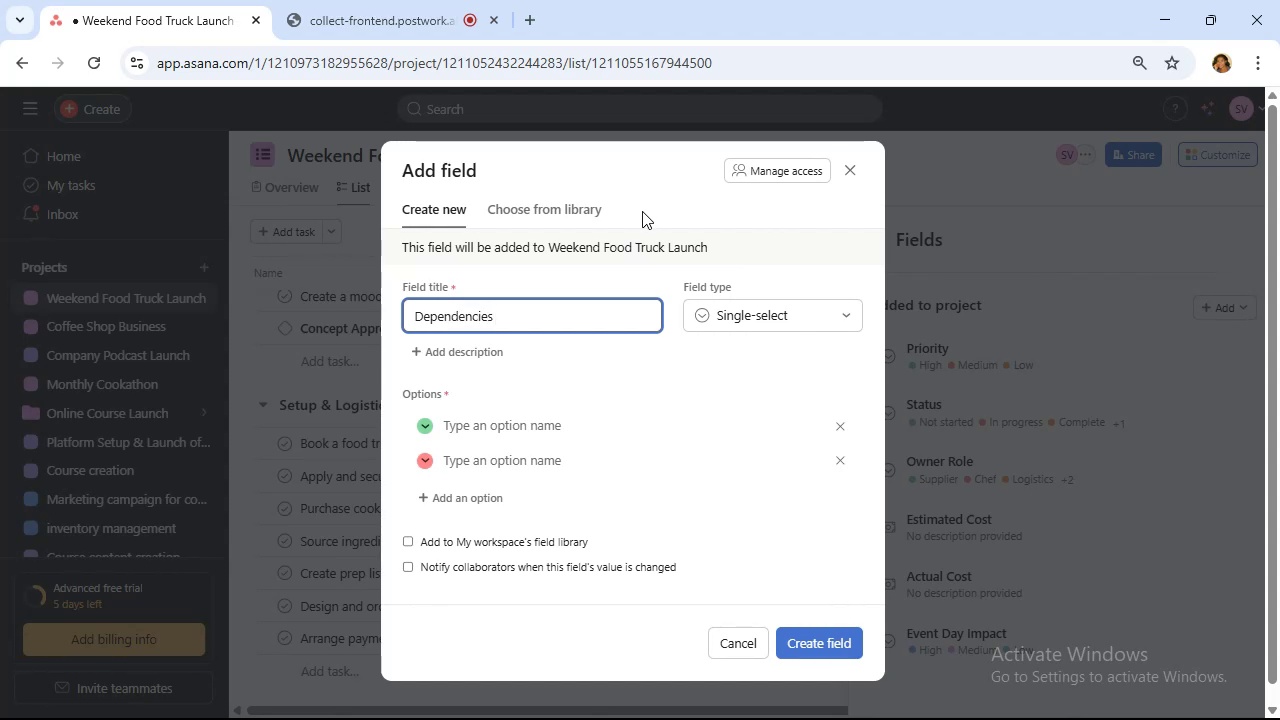 
wait(7.1)
 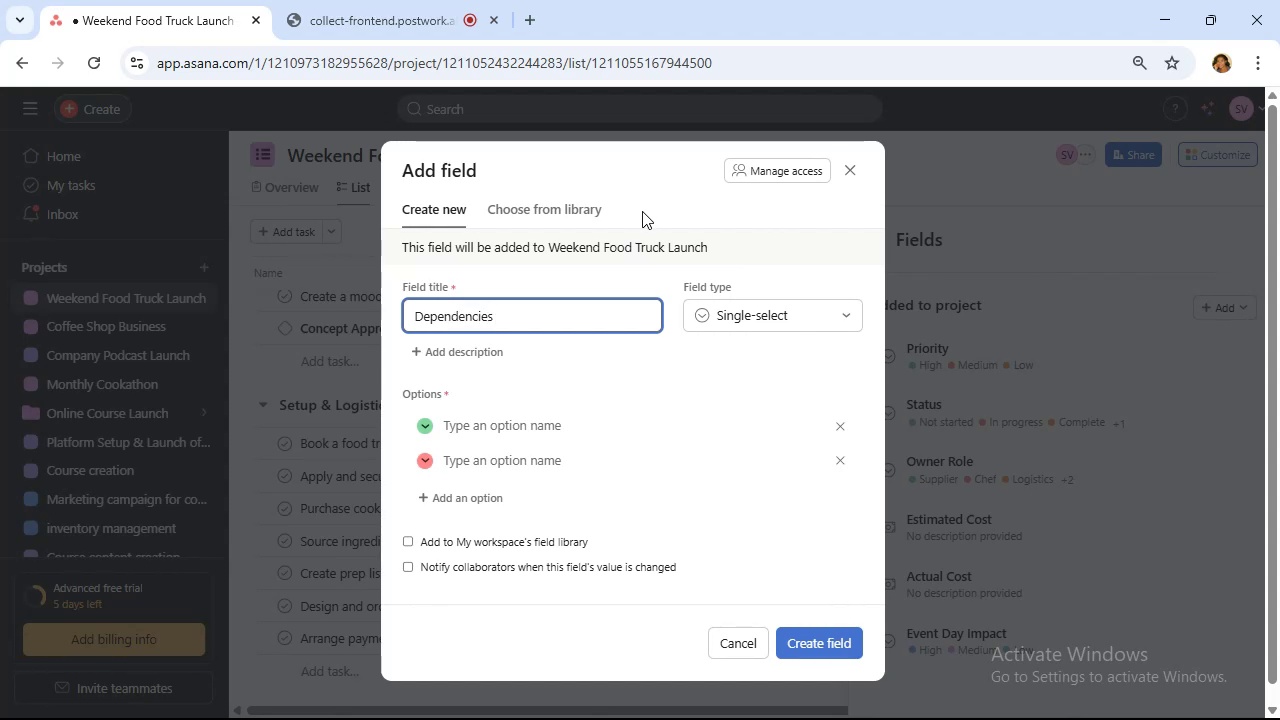 
type(Complete?)
 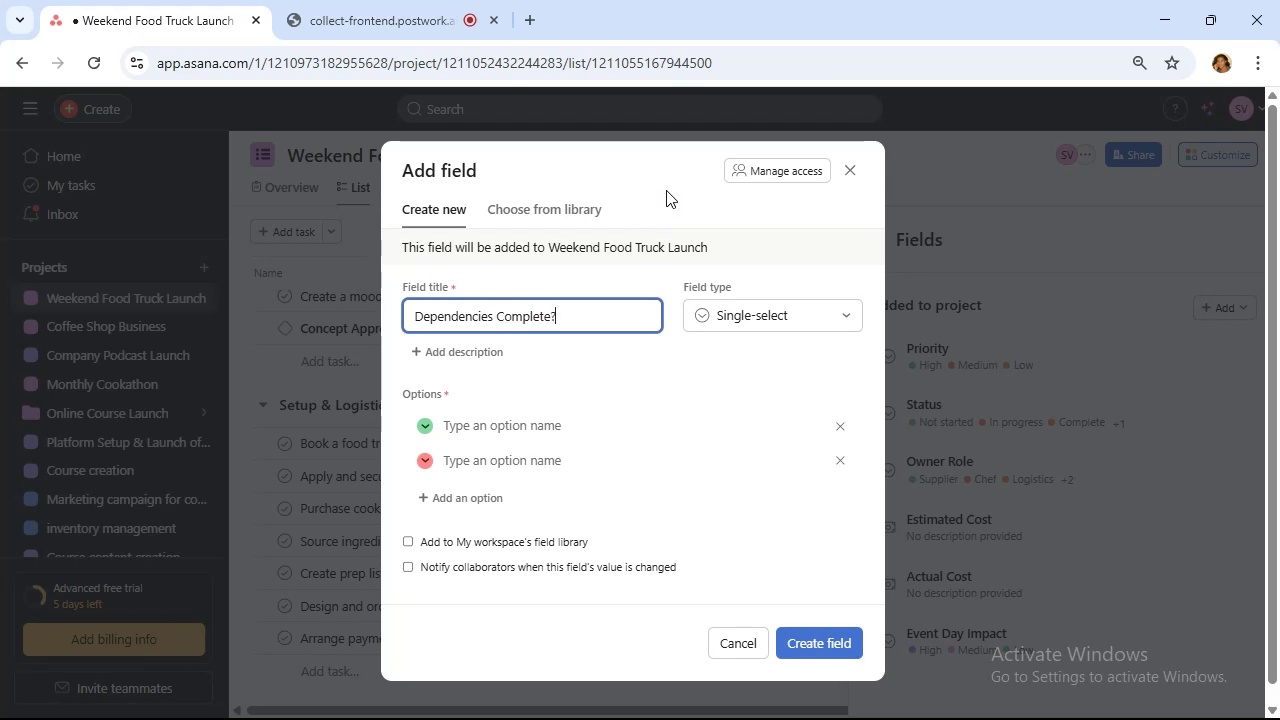 
wait(10.38)
 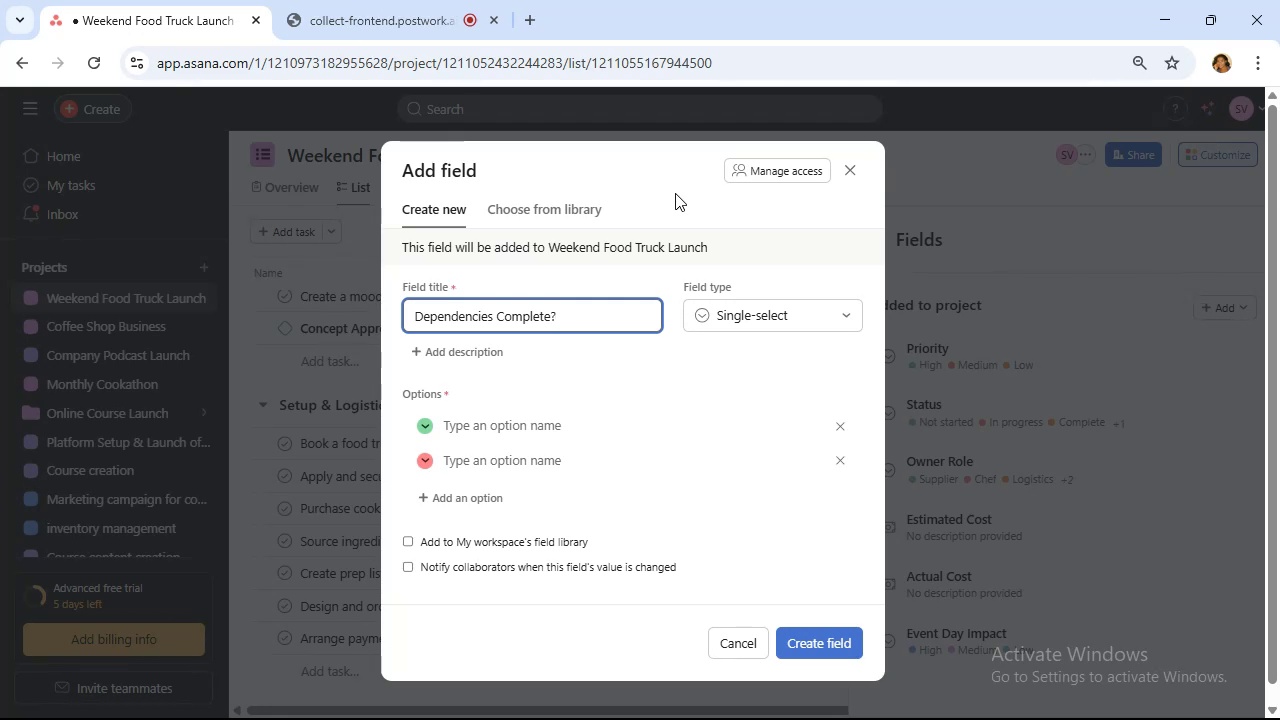 
left_click([758, 320])
 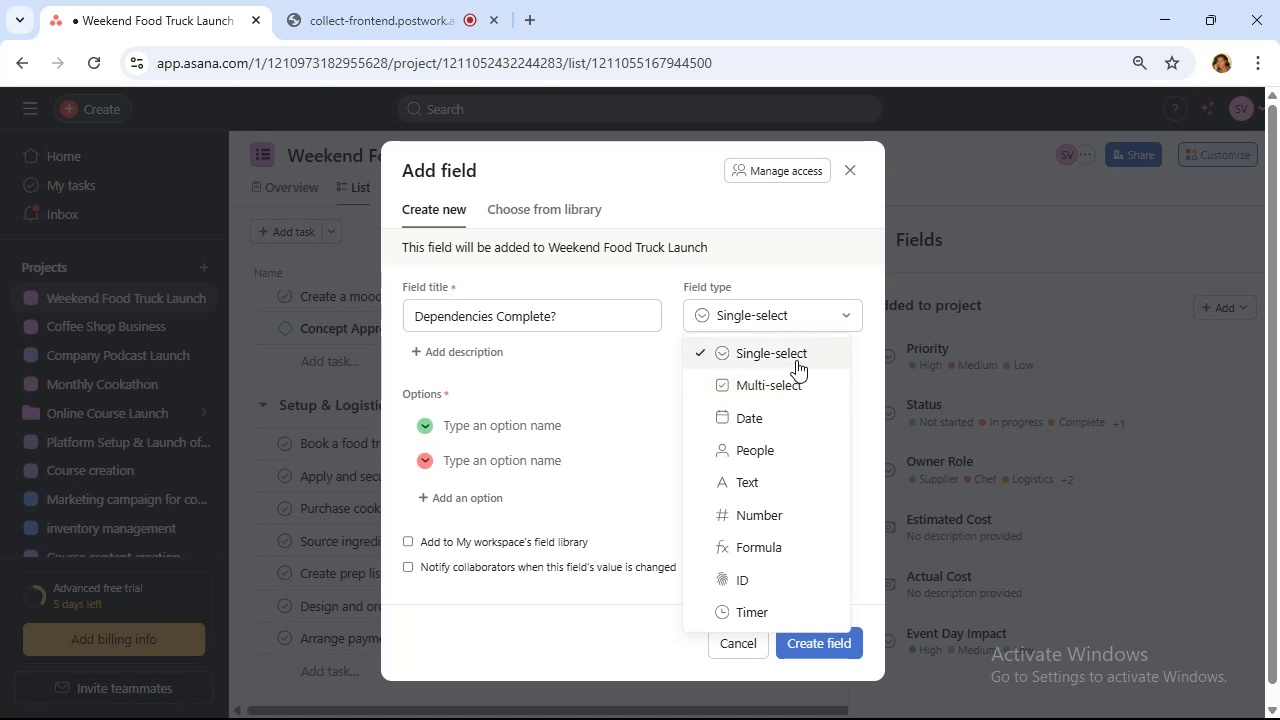 
wait(5.78)
 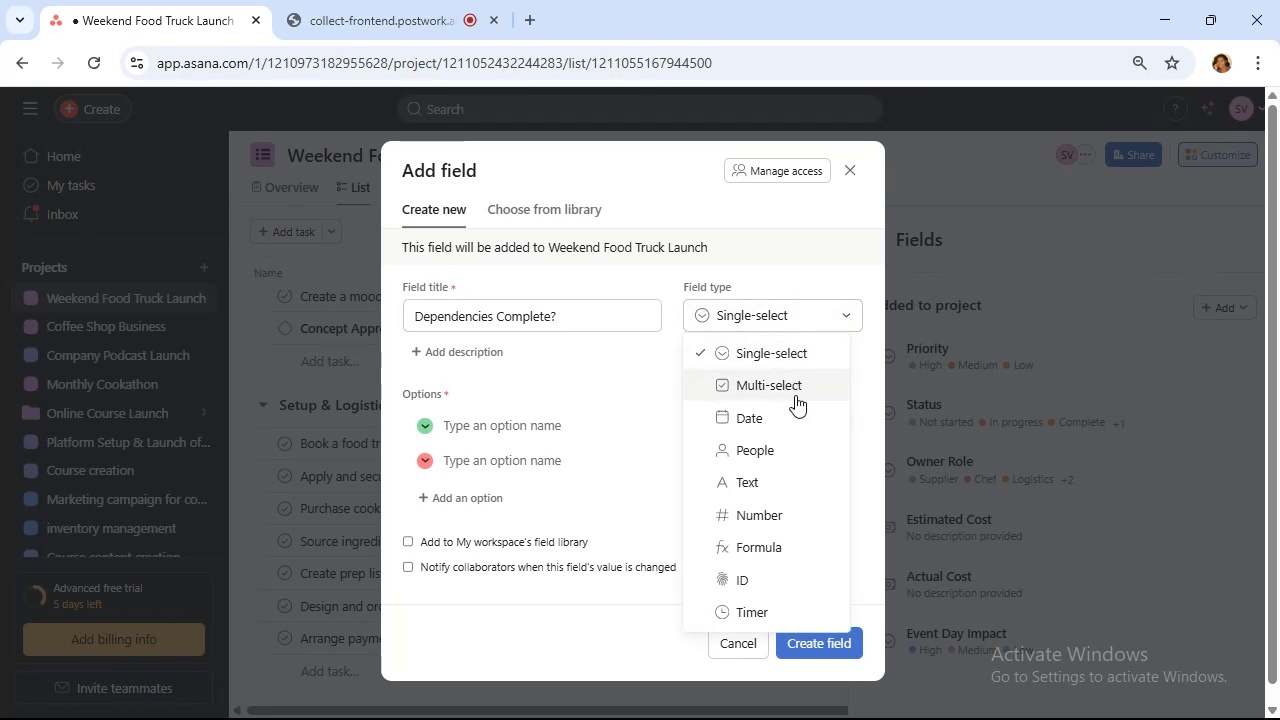 
left_click([527, 437])
 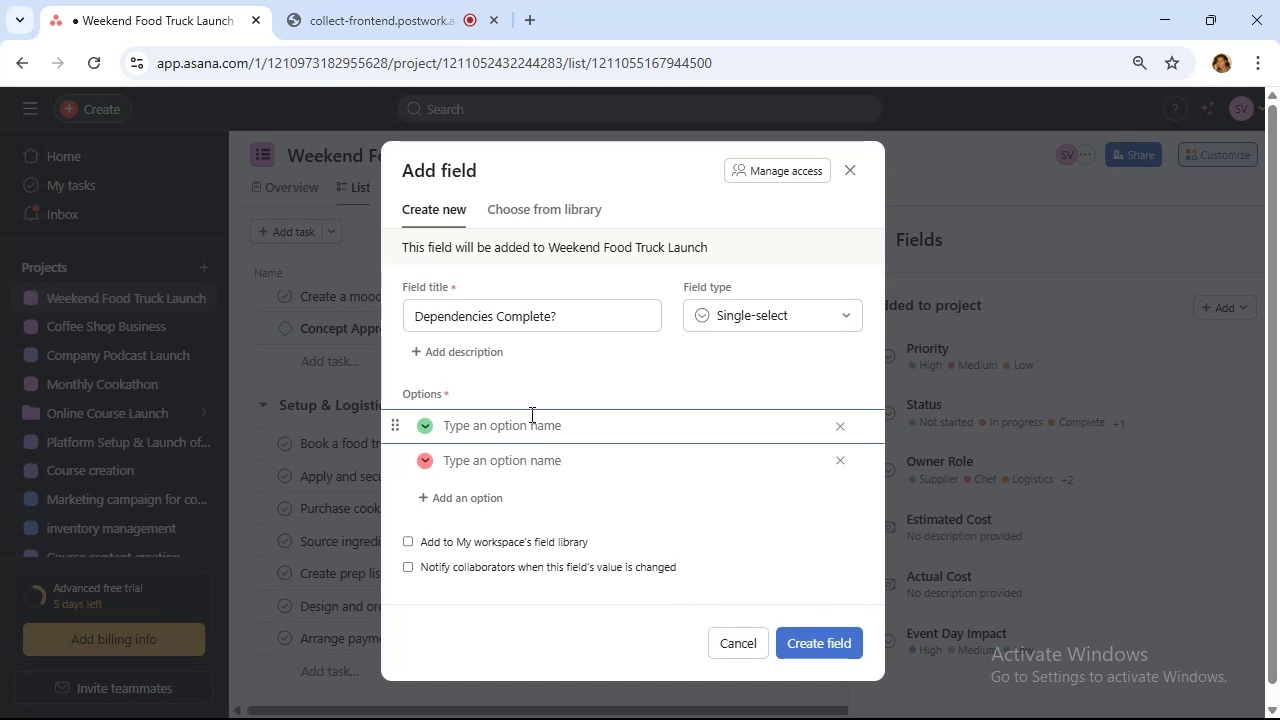 
type(Yes)
 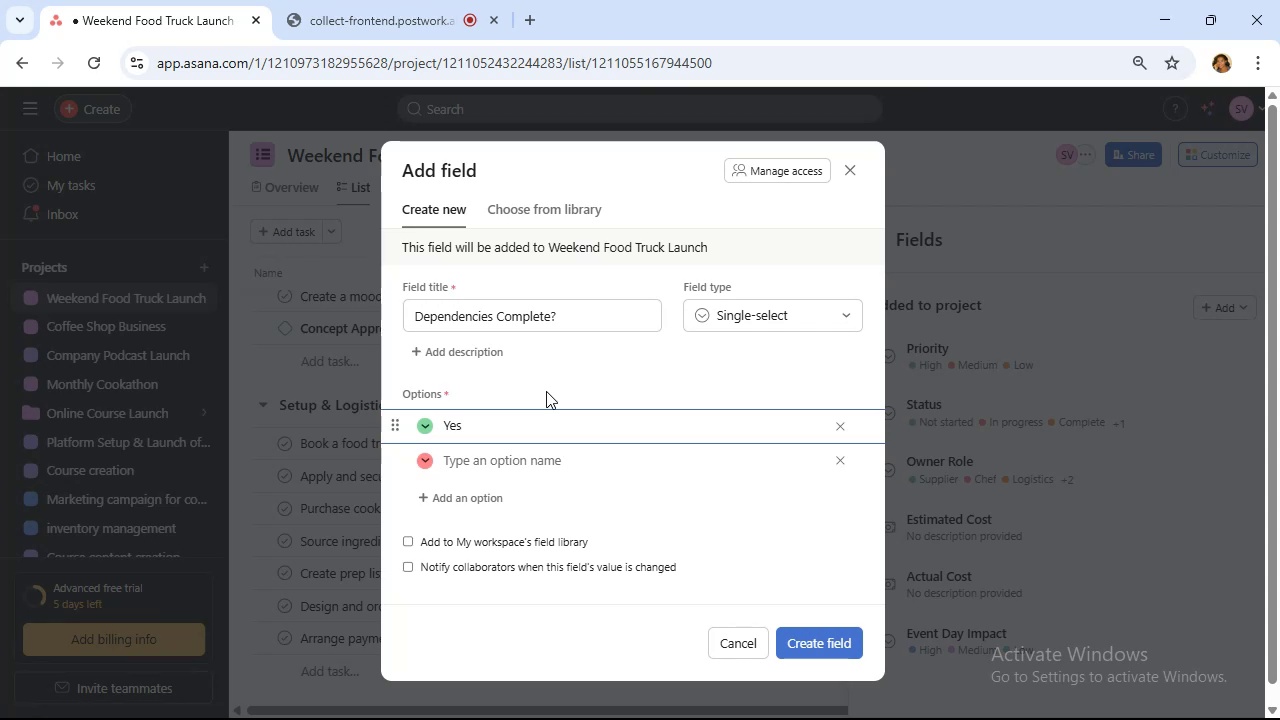 
wait(7.01)
 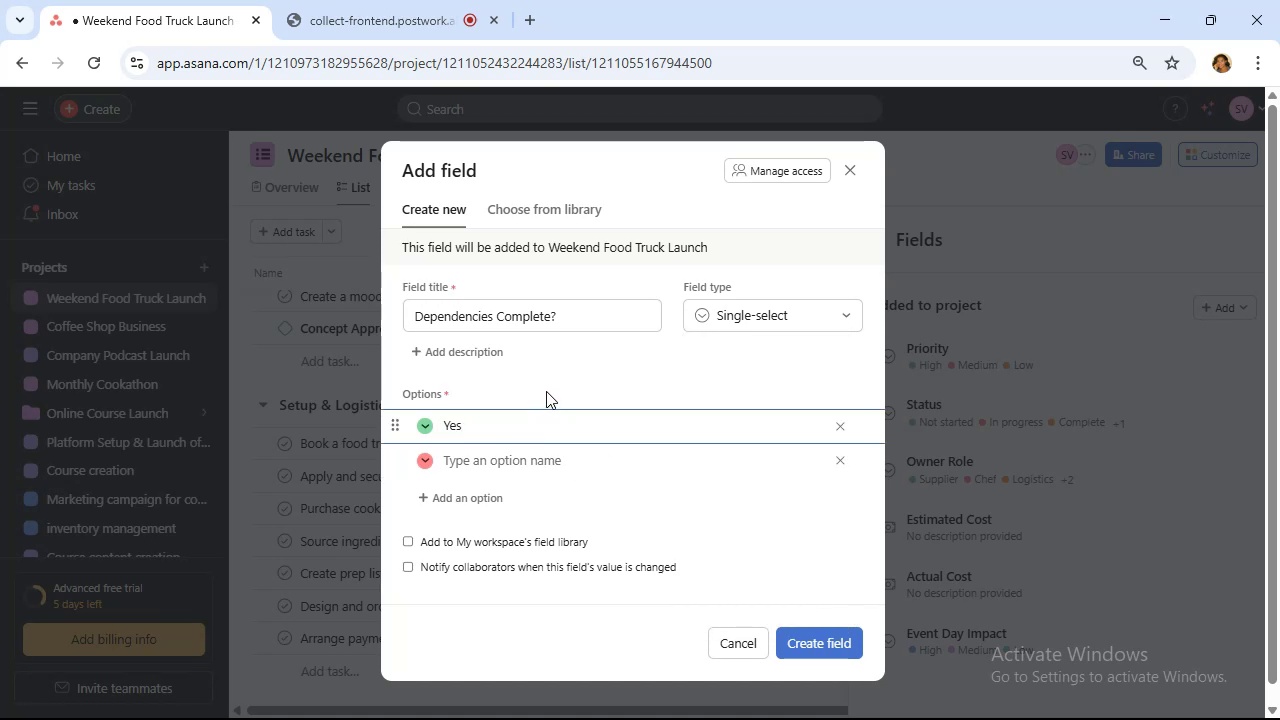 
left_click([549, 464])
 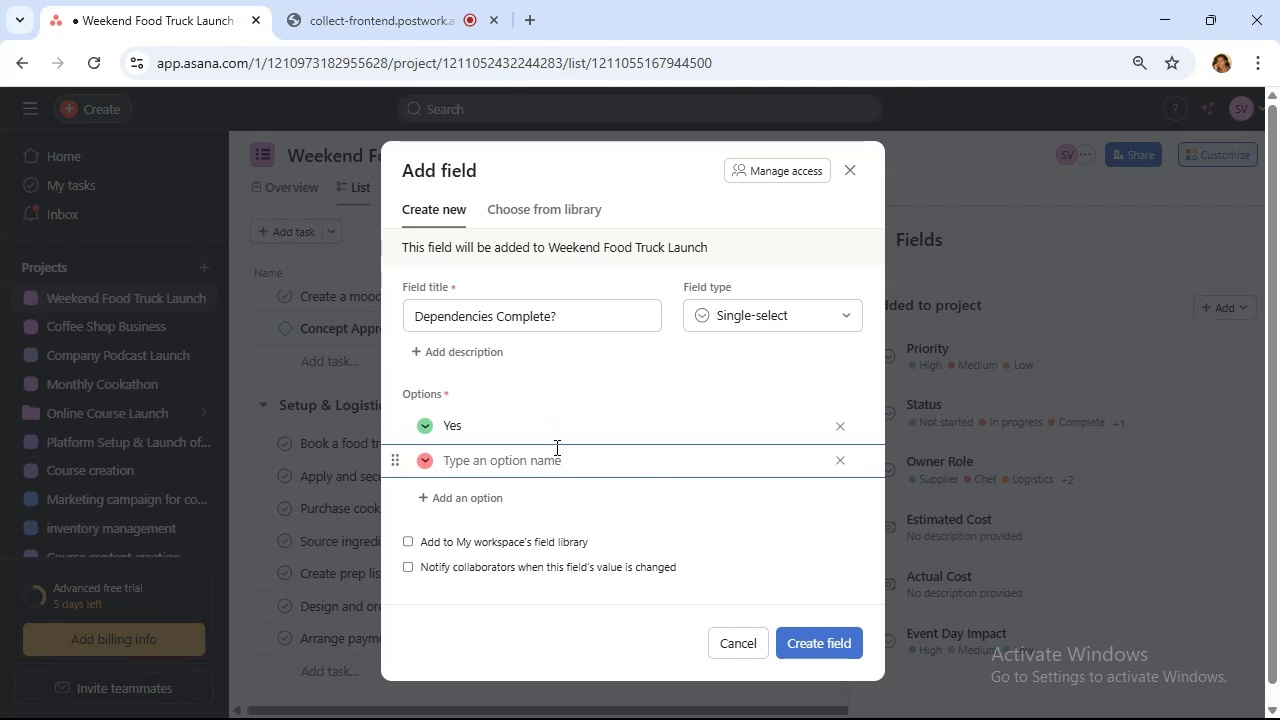 
type(No)
 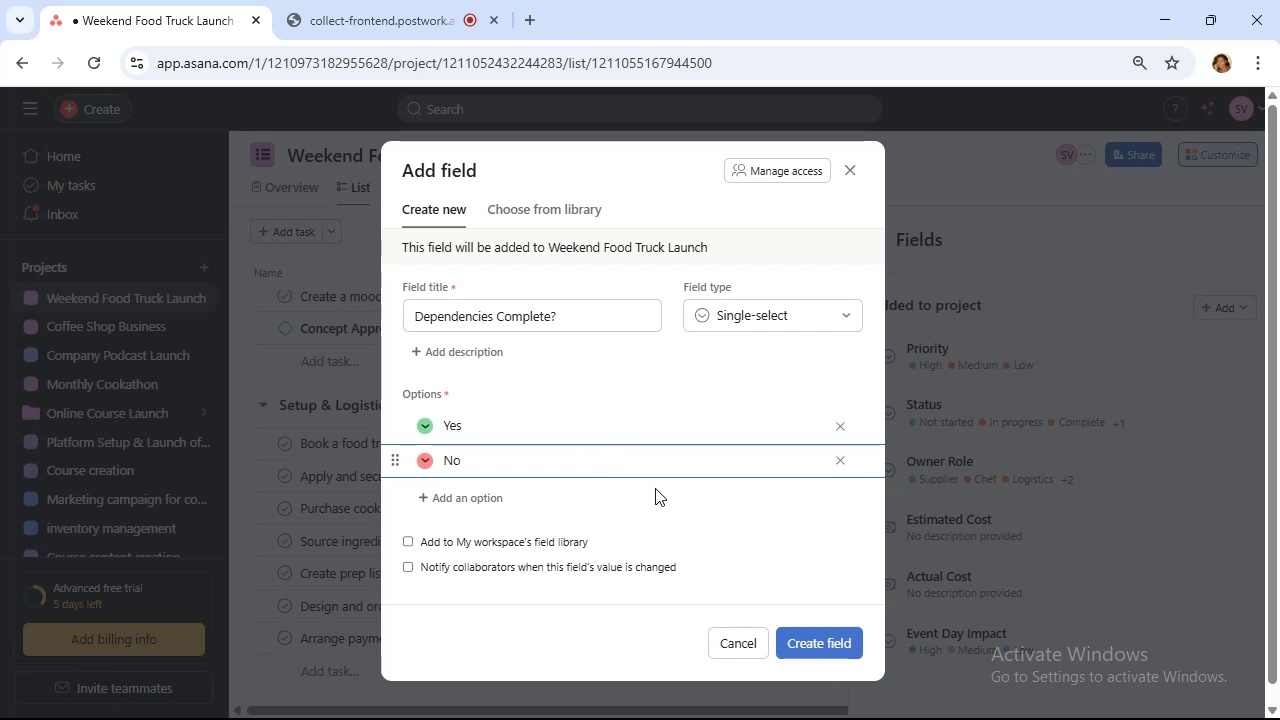 
wait(13.58)
 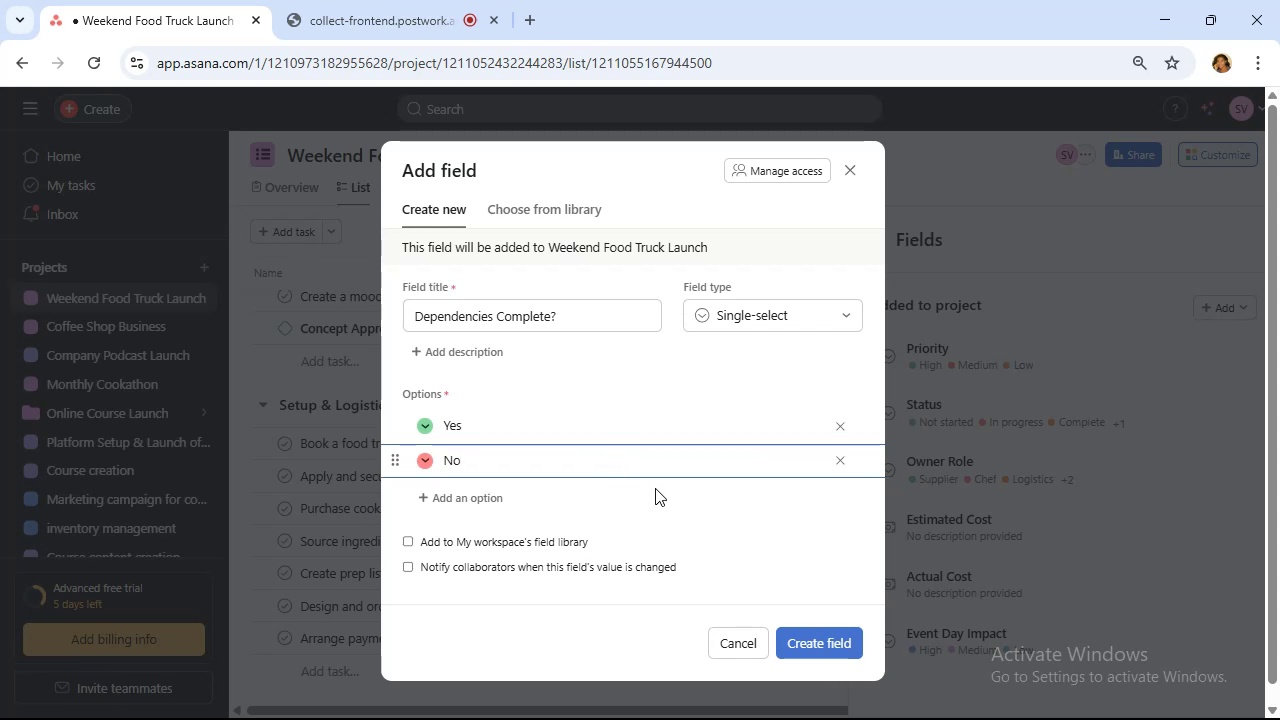 
left_click([843, 636])
 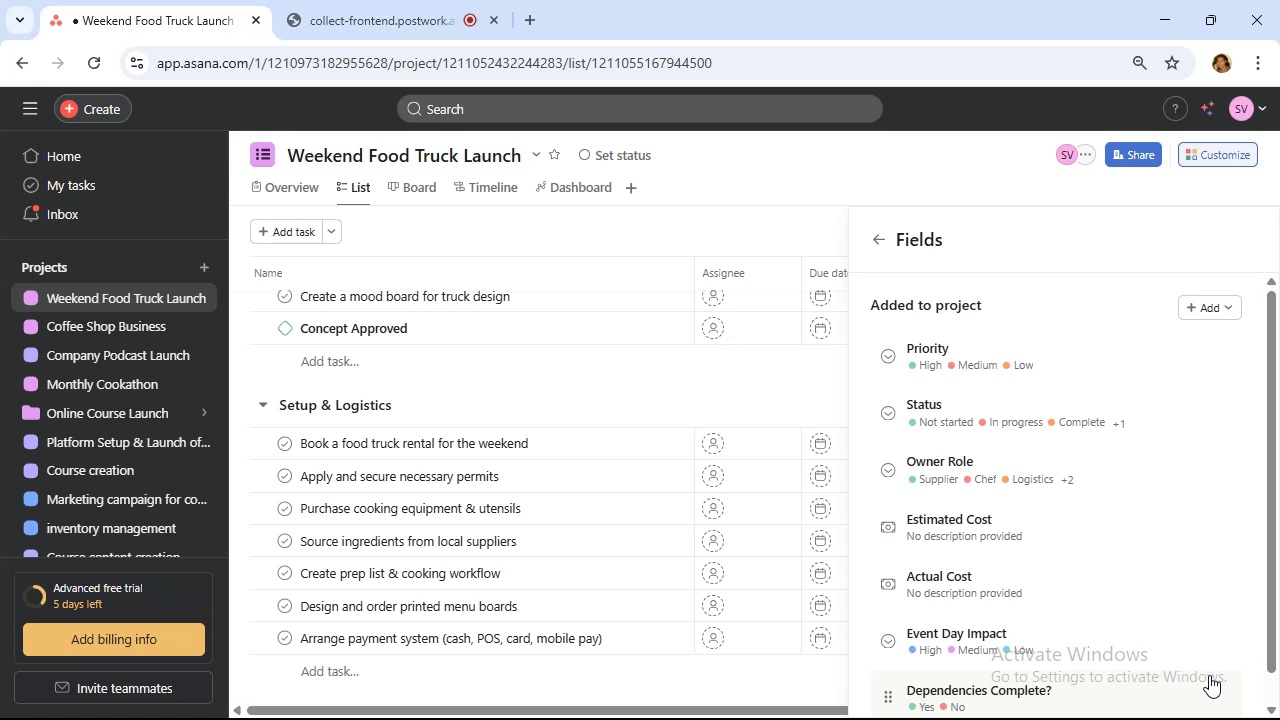 
wait(18.53)
 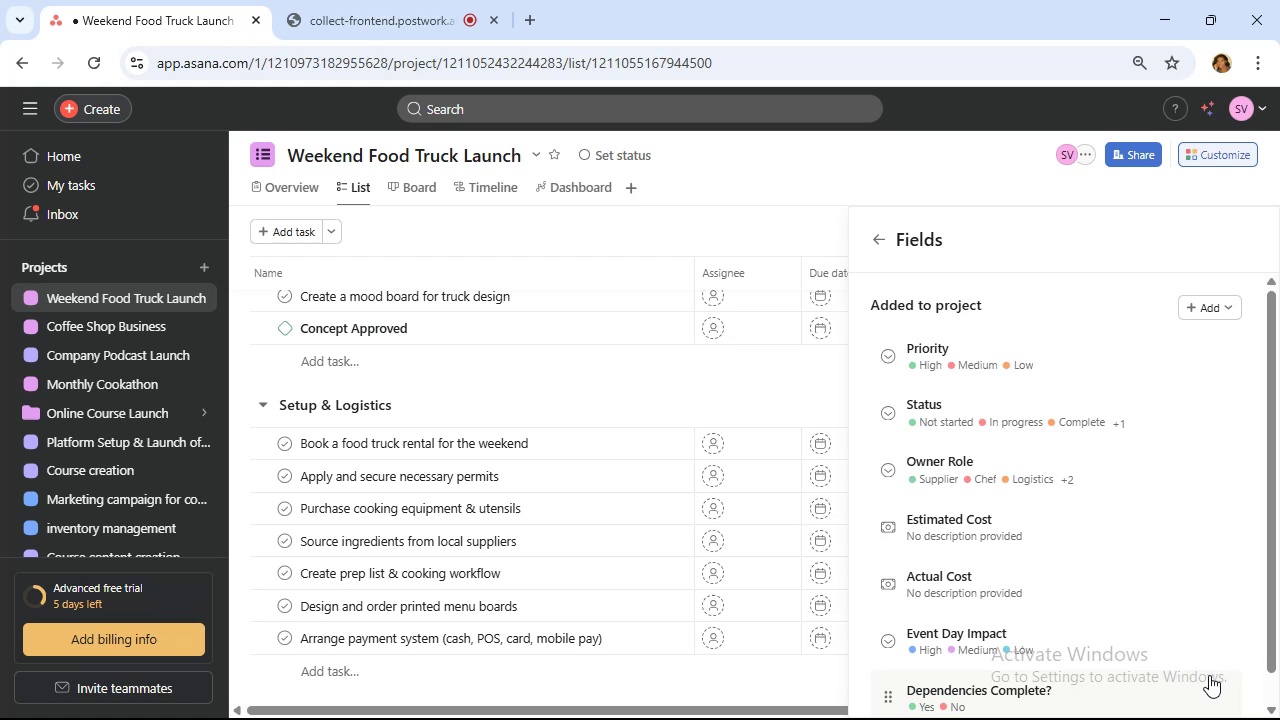 
left_click([871, 230])
 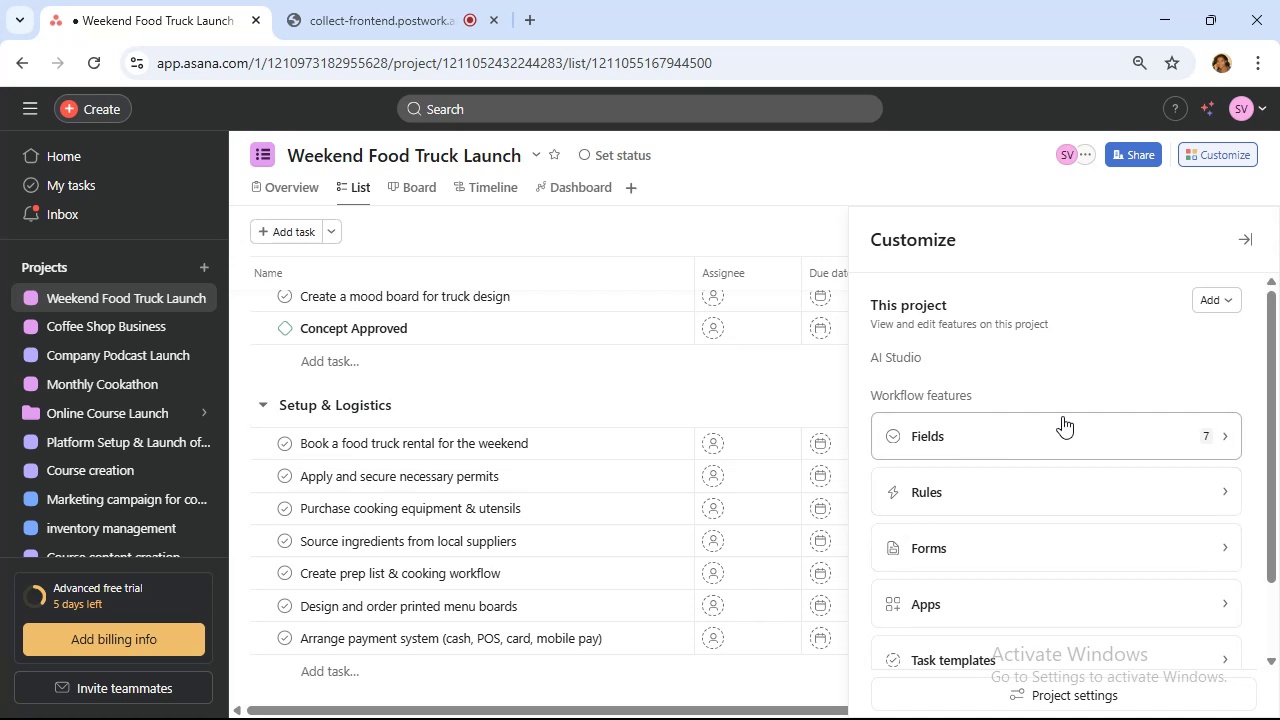 
wait(18.14)
 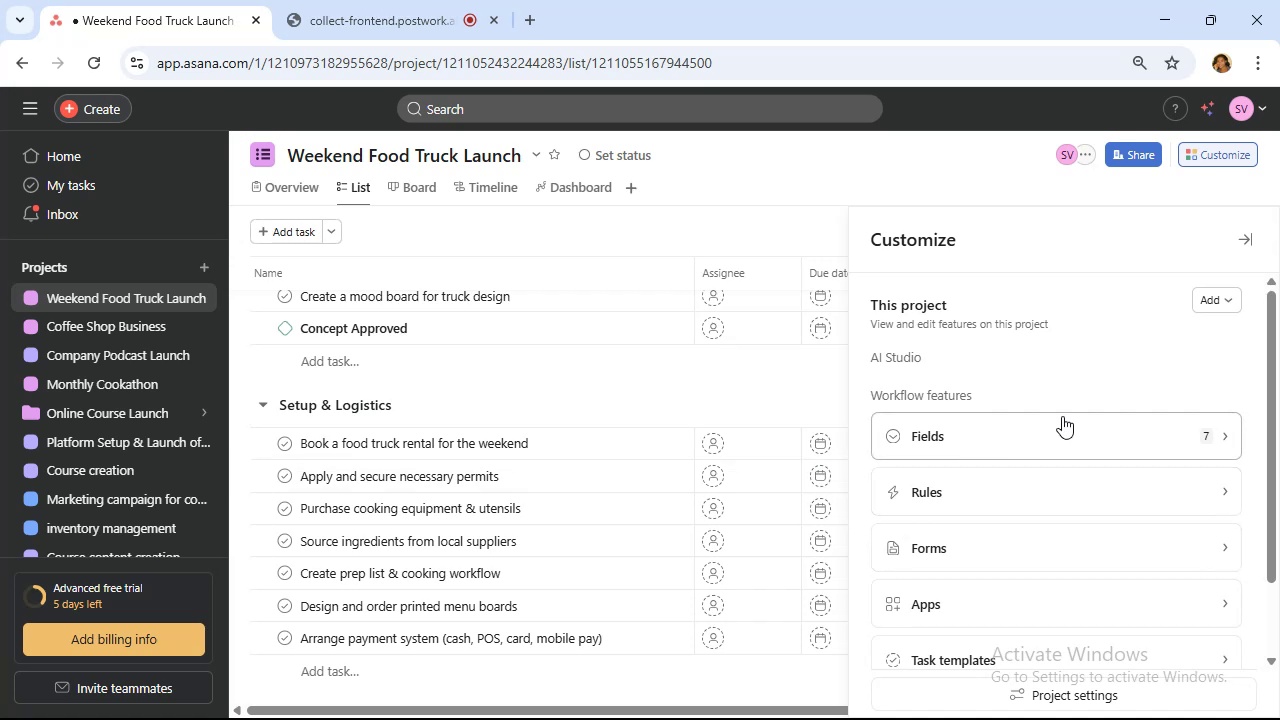 
left_click([1251, 243])
 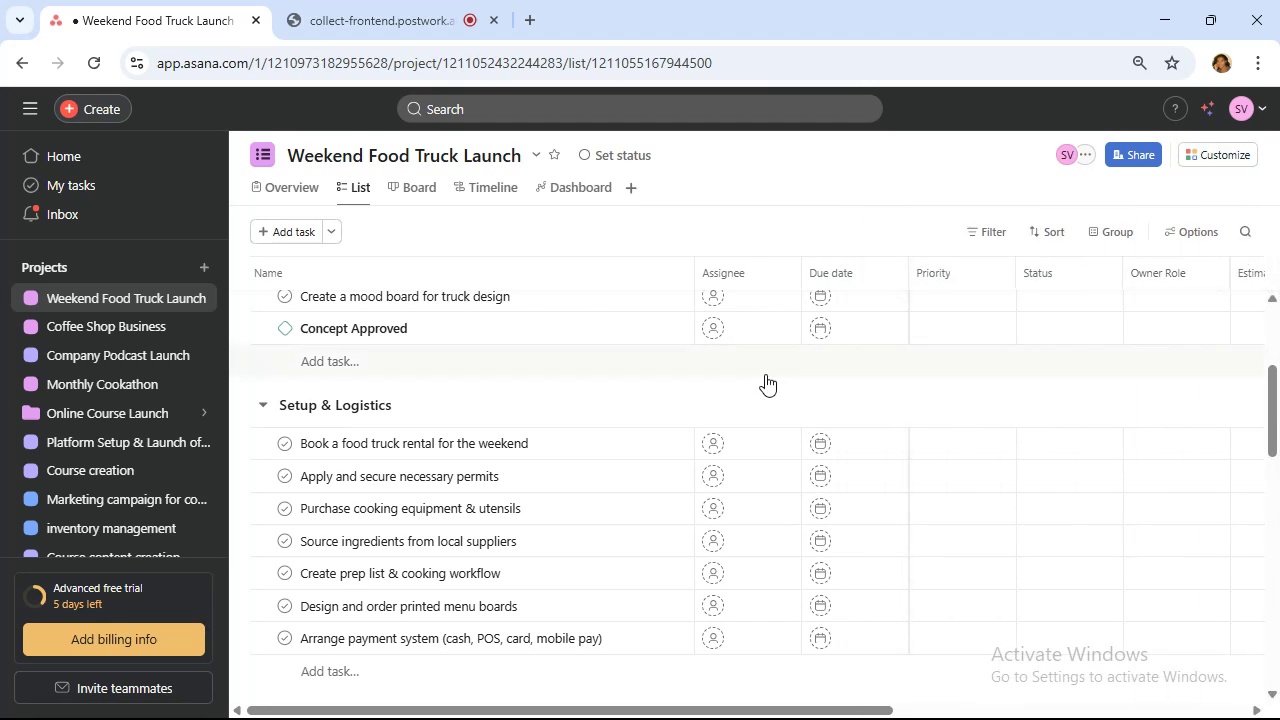 
scroll: coordinate [573, 371], scroll_direction: up, amount: 8.0
 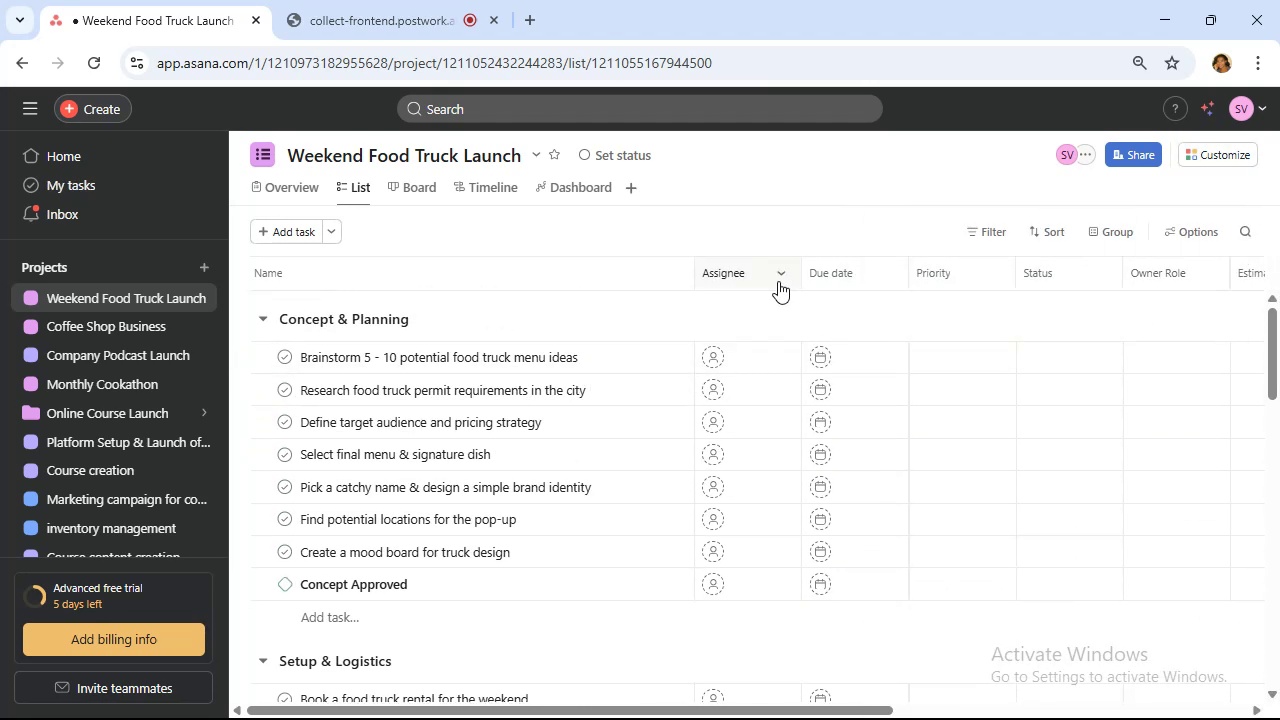 
left_click([776, 280])
 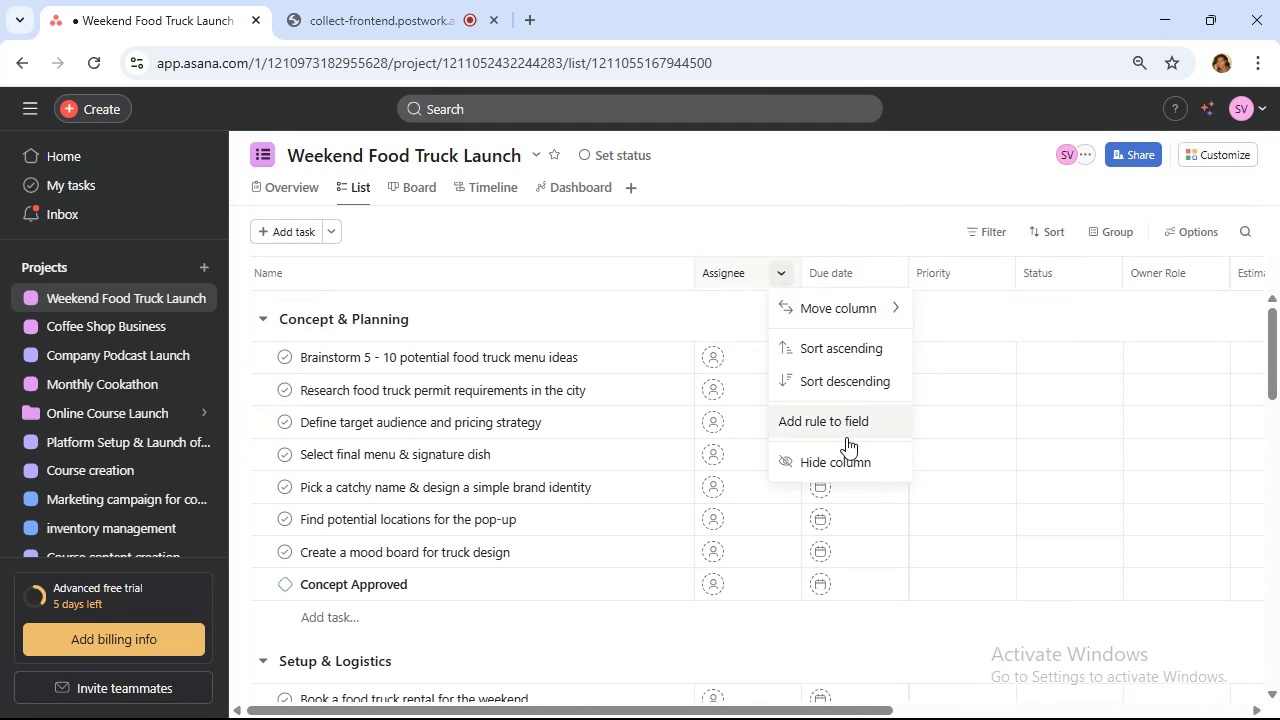 
left_click([850, 463])
 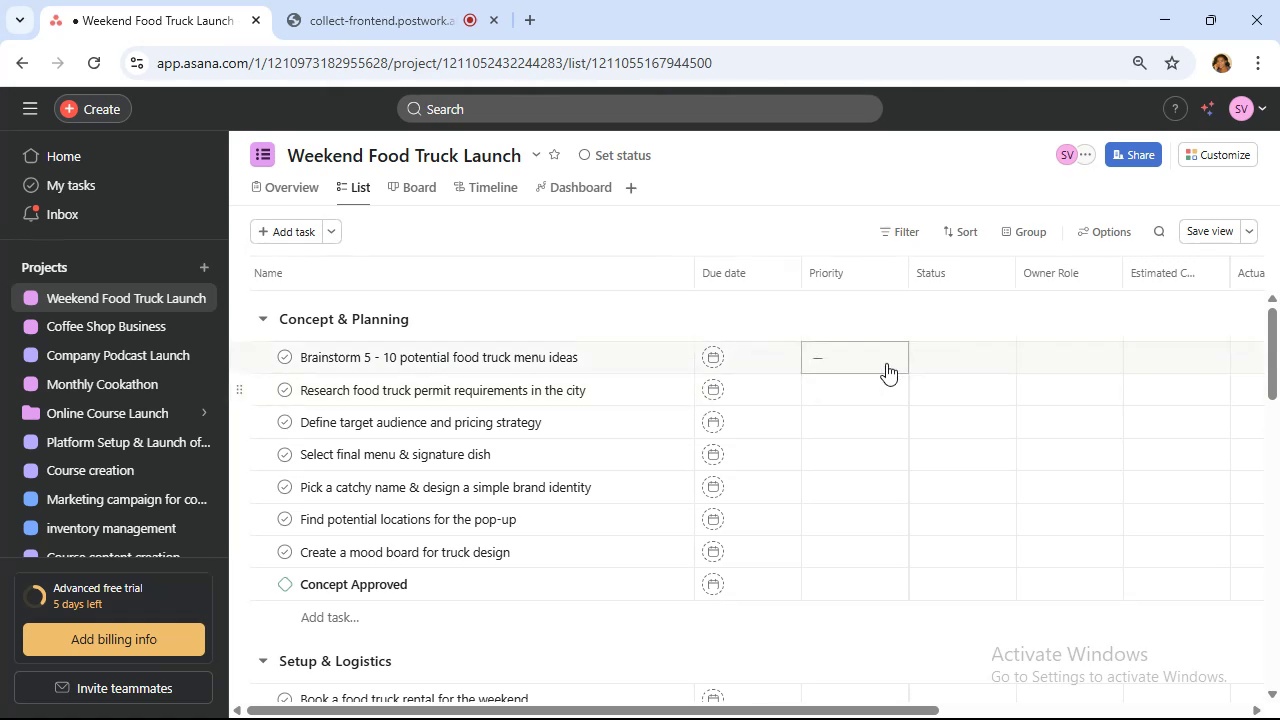 
wait(24.65)
 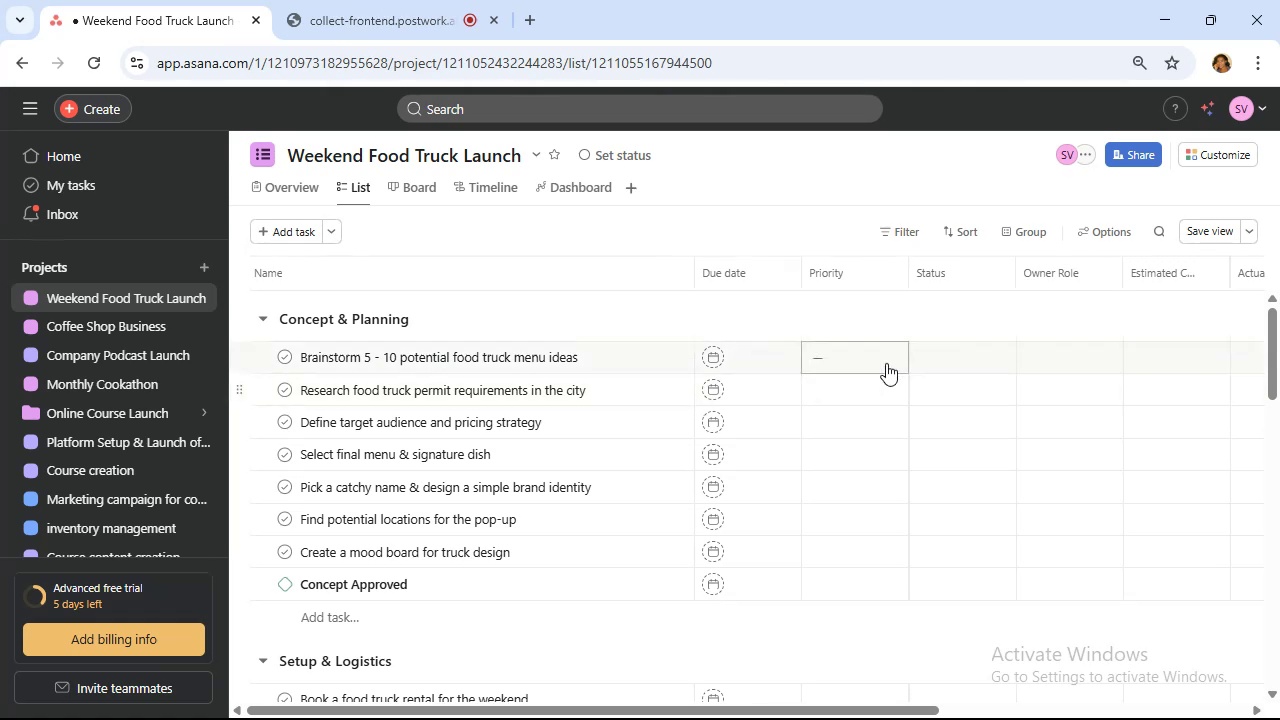 
left_click([883, 357])
 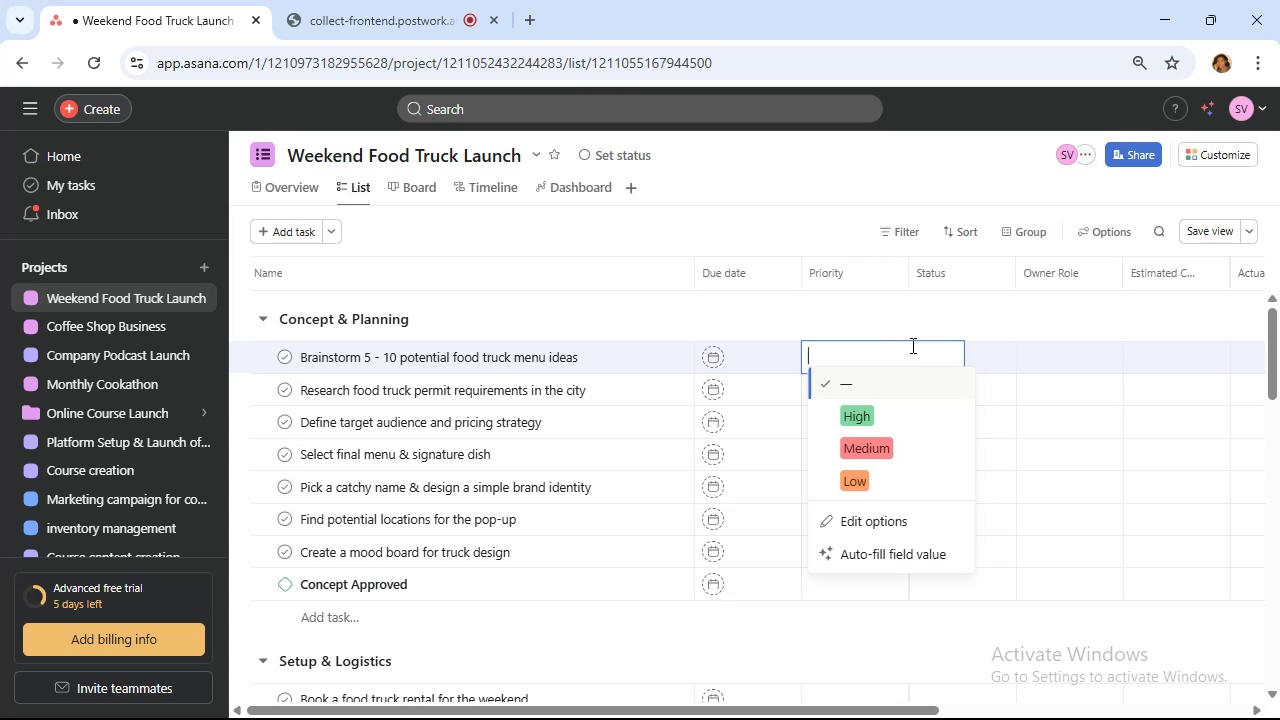 
wait(23.59)
 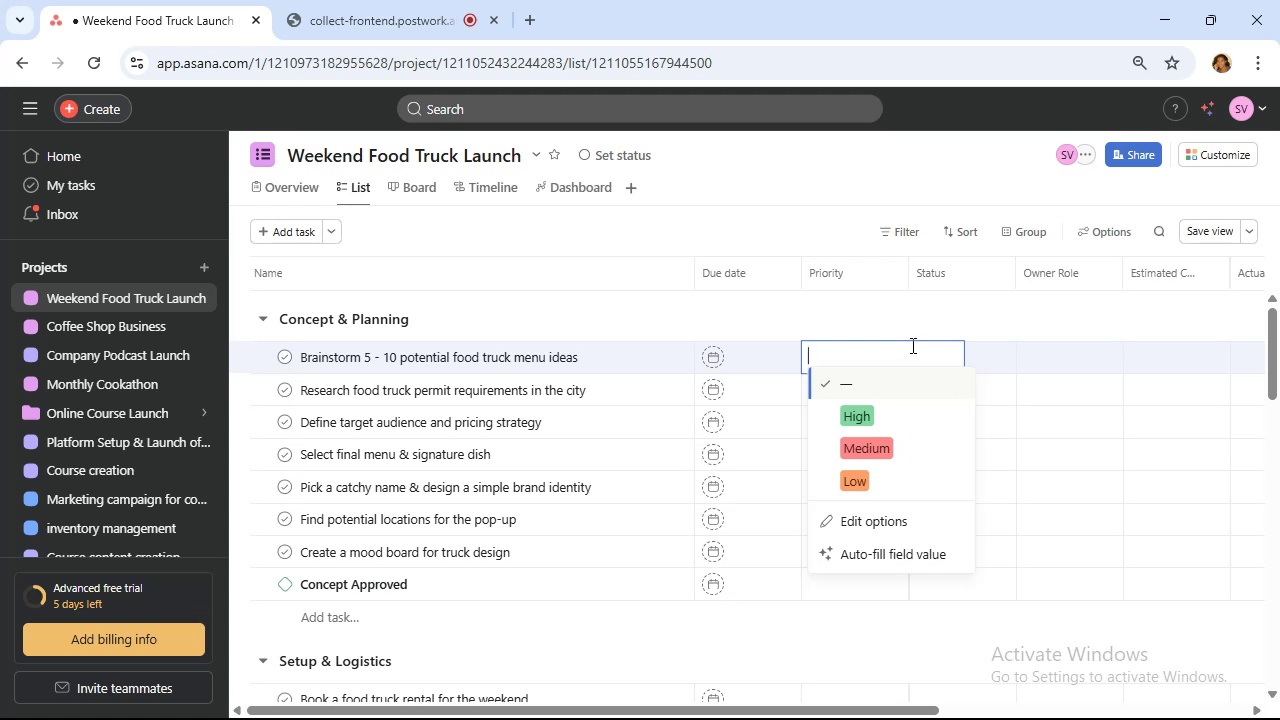 
left_click([1208, 164])
 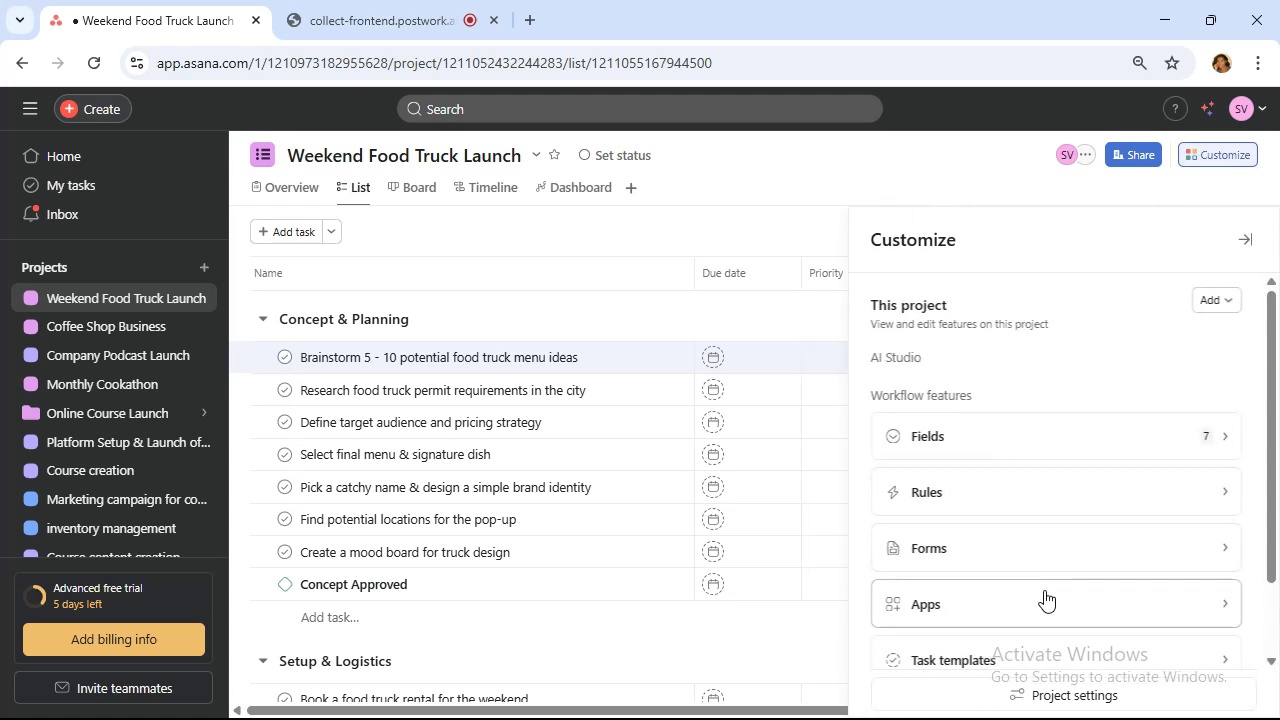 
left_click([1054, 558])
 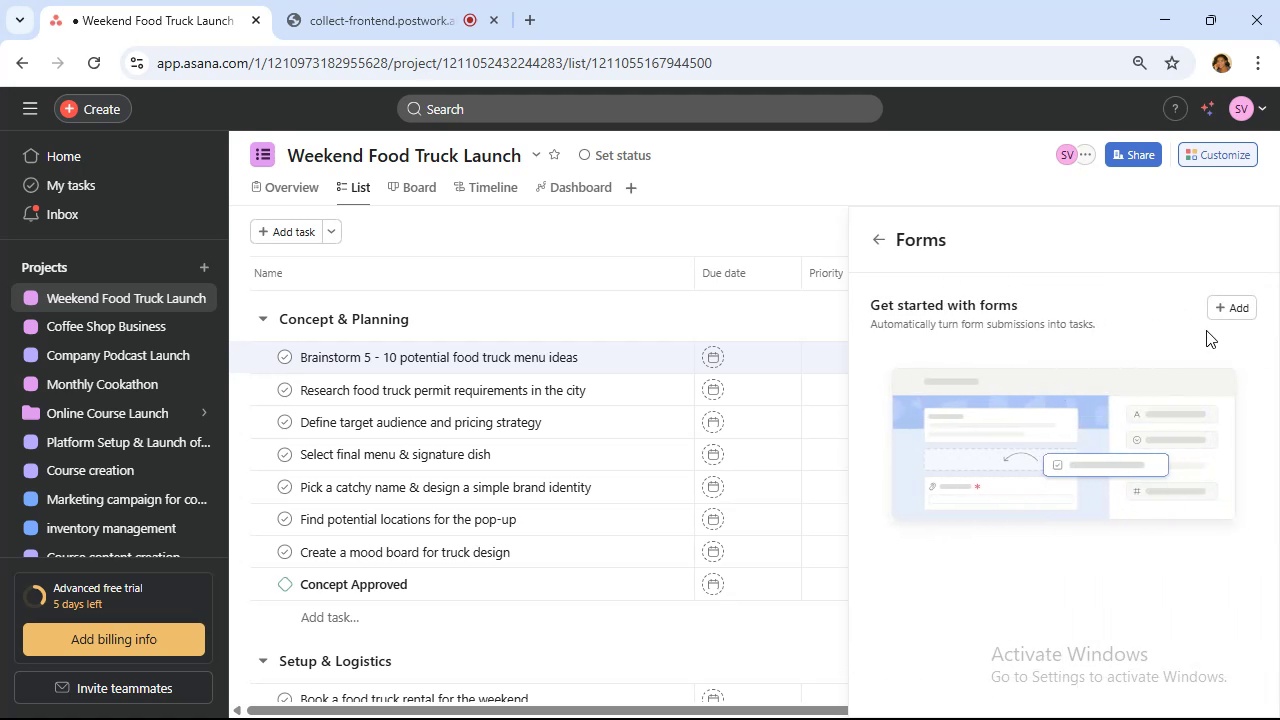 
left_click([1219, 318])
 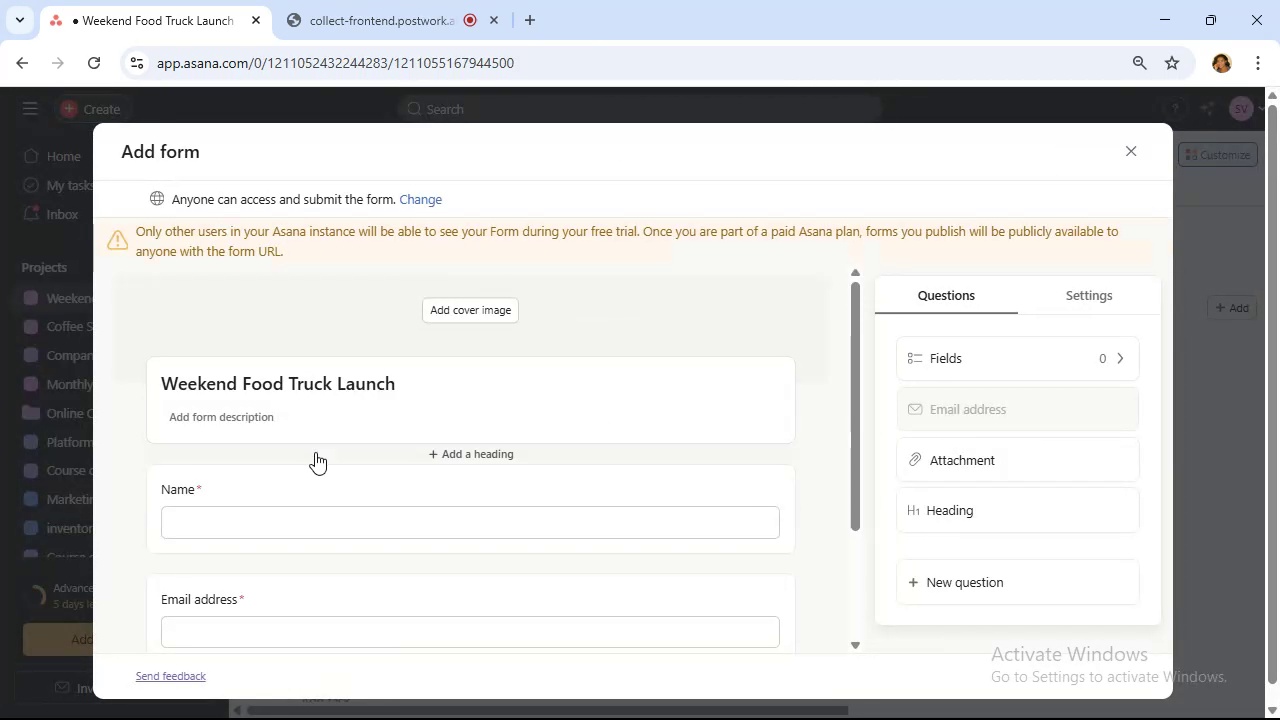 
scroll: coordinate [316, 512], scroll_direction: down, amount: 1.0
 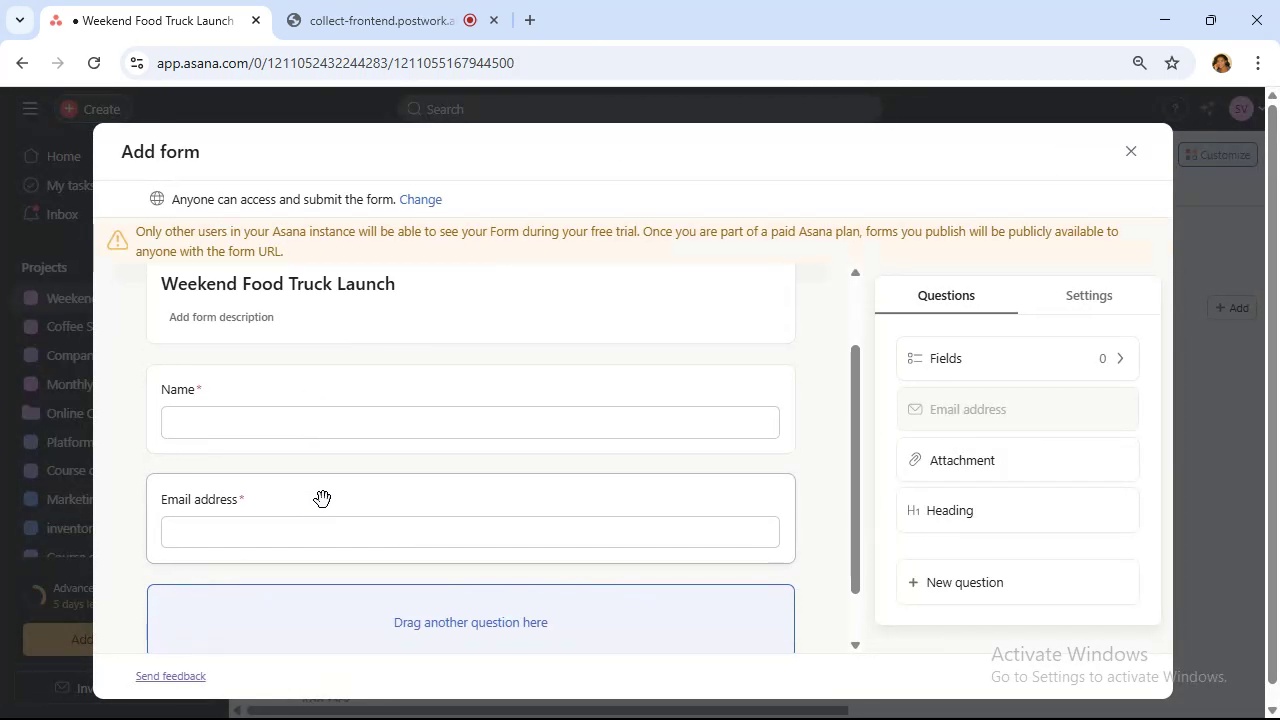 
wait(9.0)
 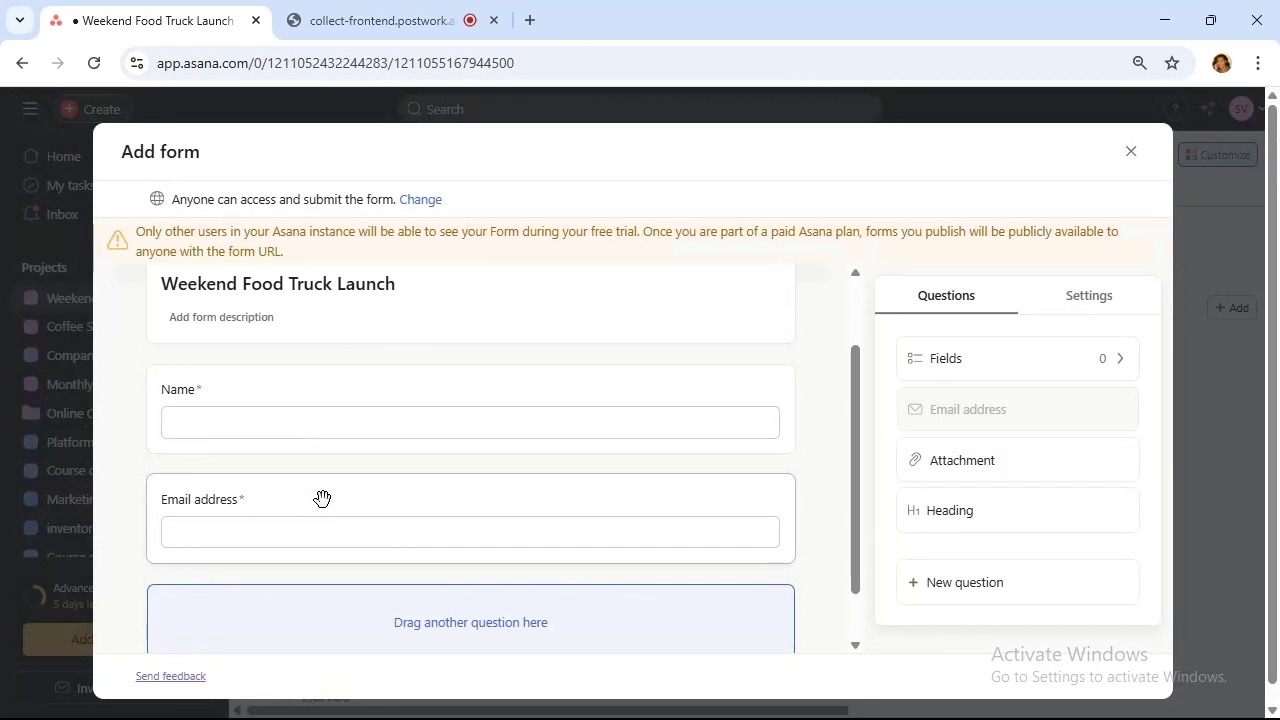 
scroll: coordinate [312, 418], scroll_direction: up, amount: 3.0
 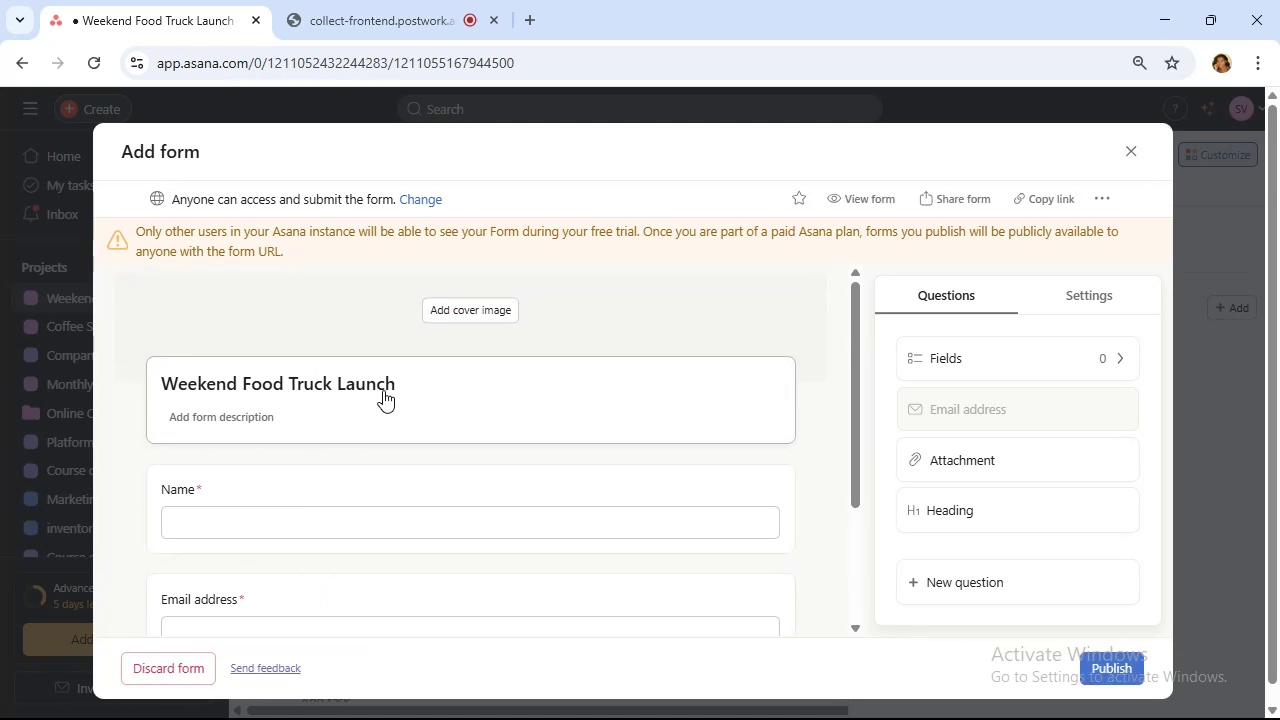 
left_click([386, 384])
 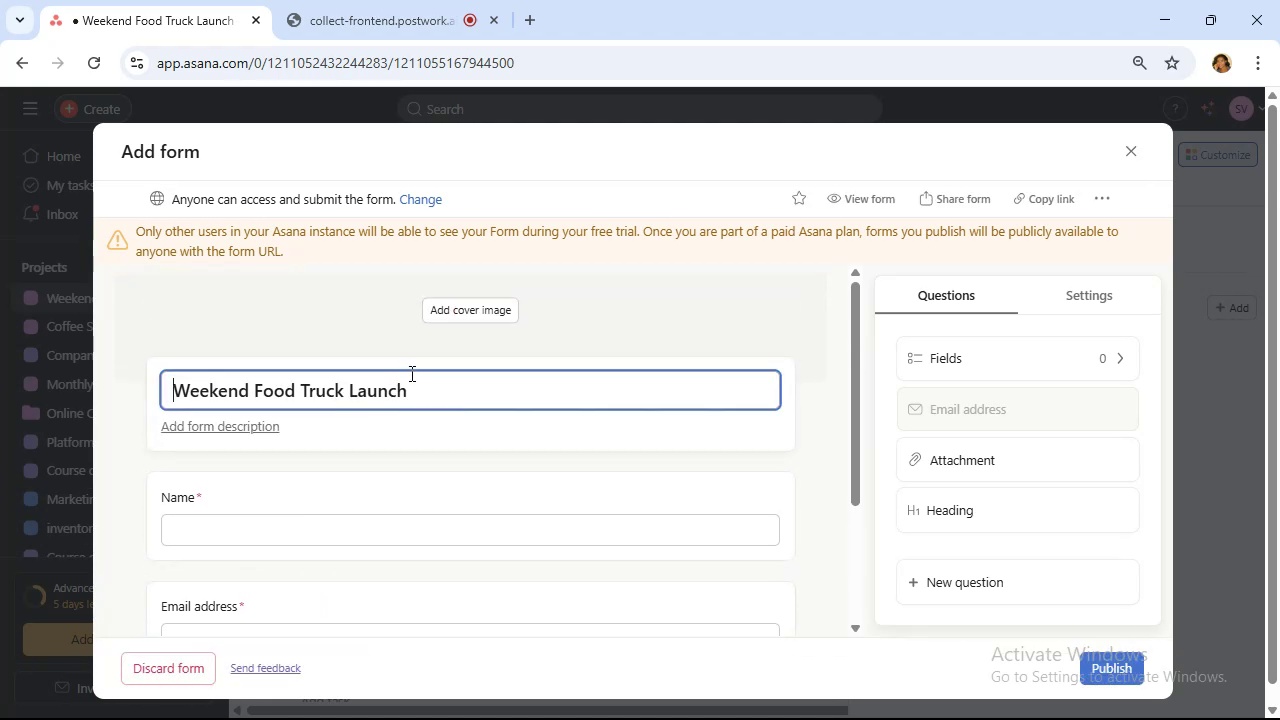 
left_click_drag(start_coordinate=[413, 391], to_coordinate=[37, 395])
 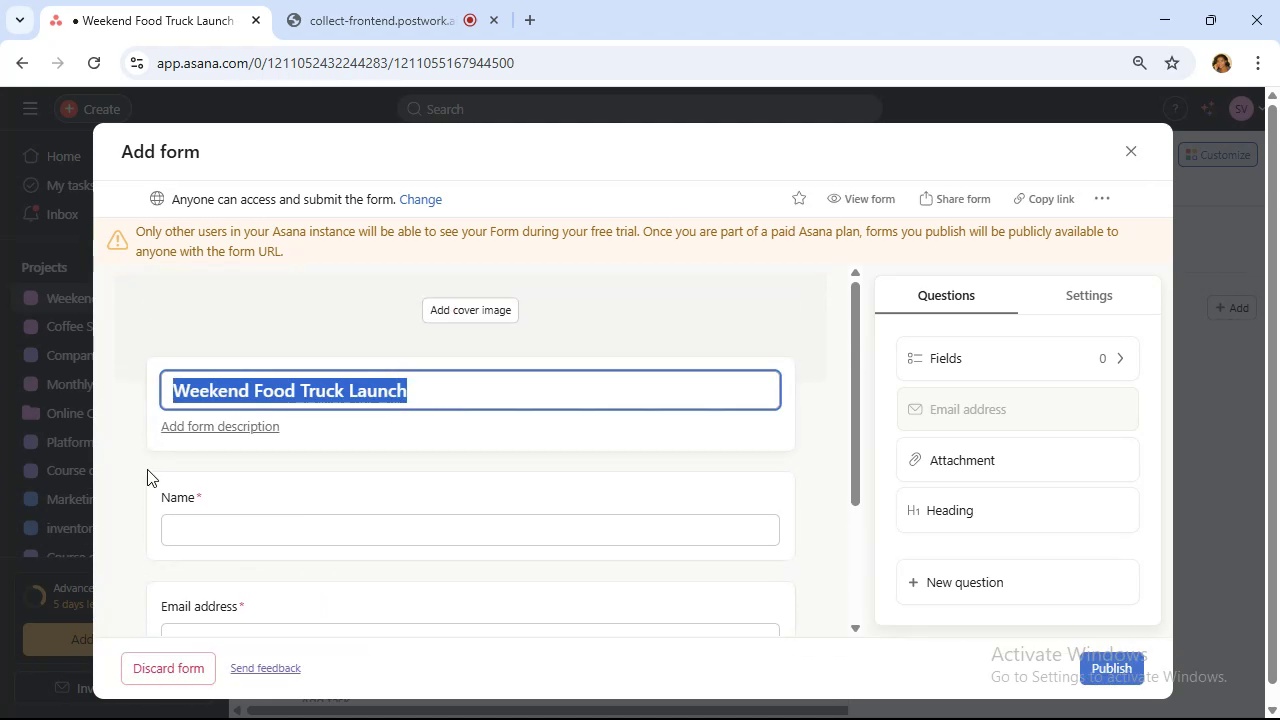 
type(Supplier )
 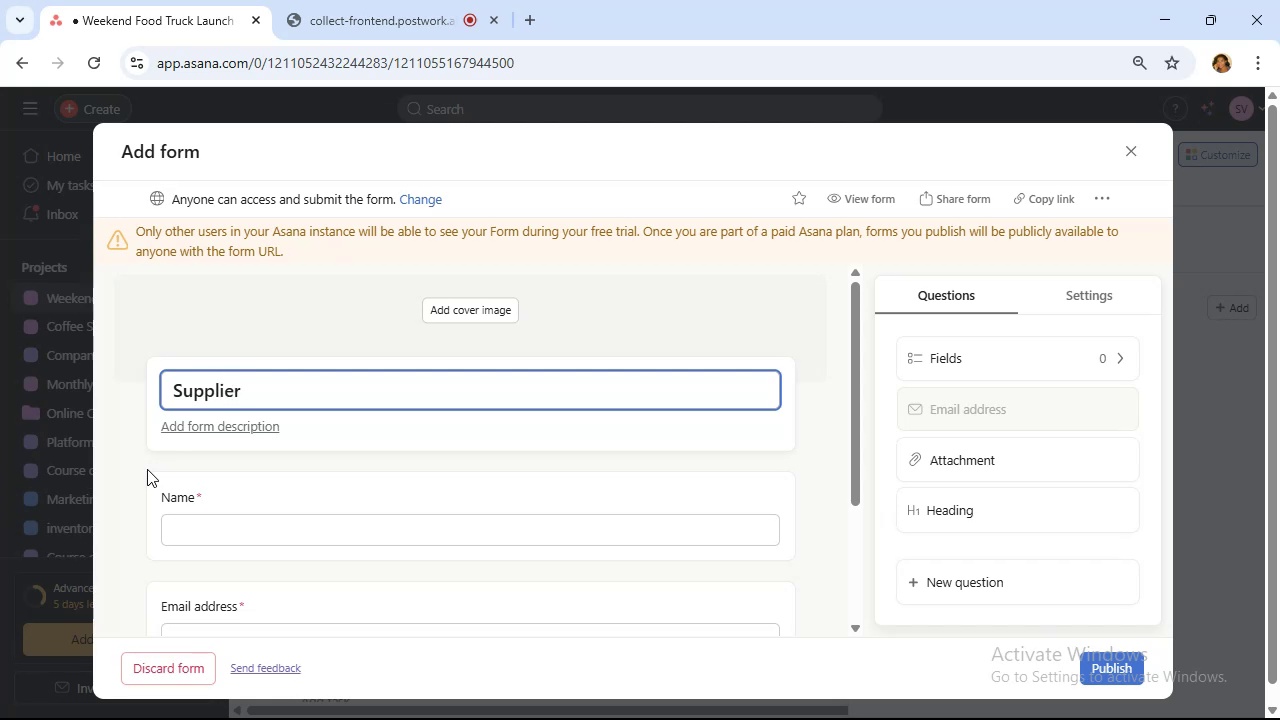 
type(Onboarding Form)
 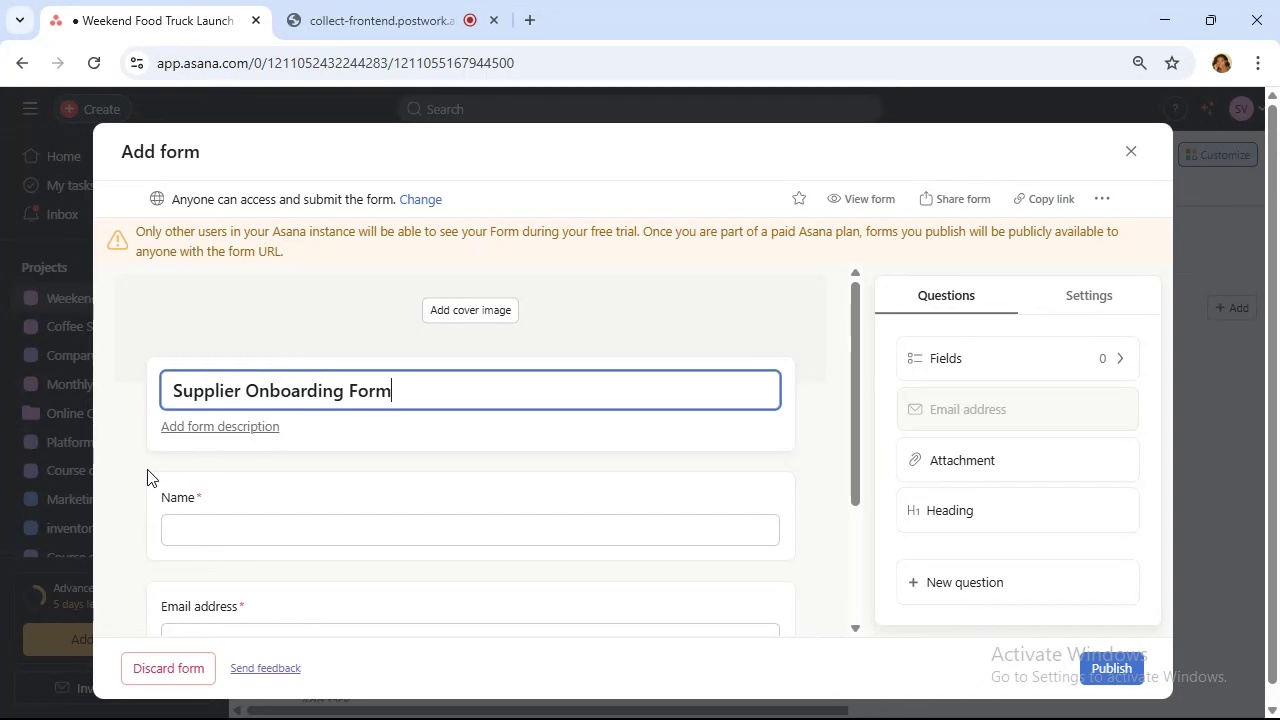 
wait(10.19)
 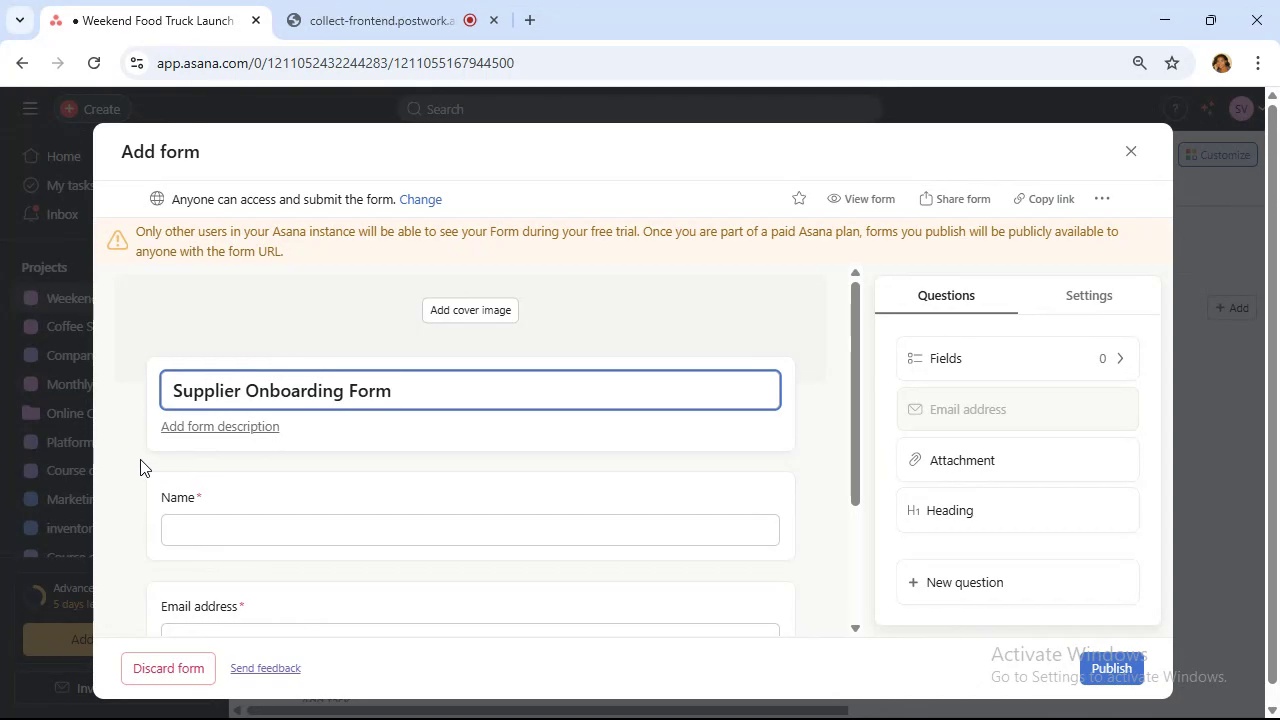 
left_click([233, 512])
 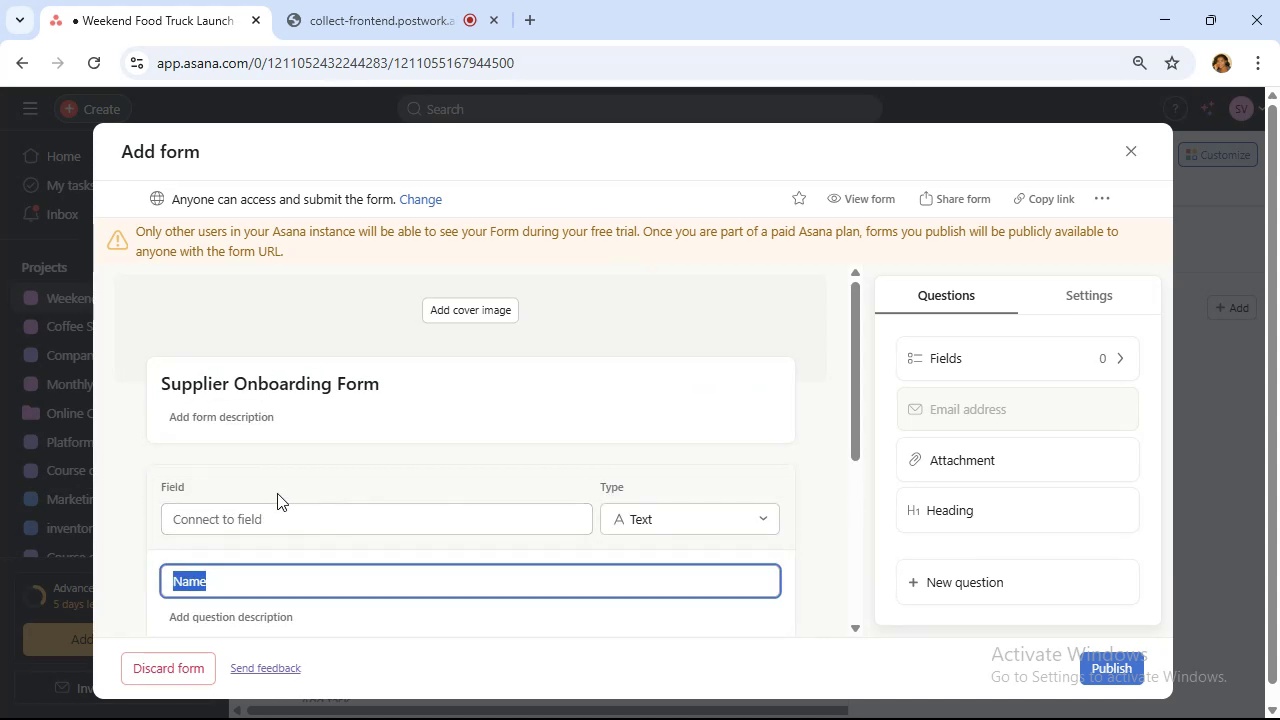 
key(ArrowLeft)
 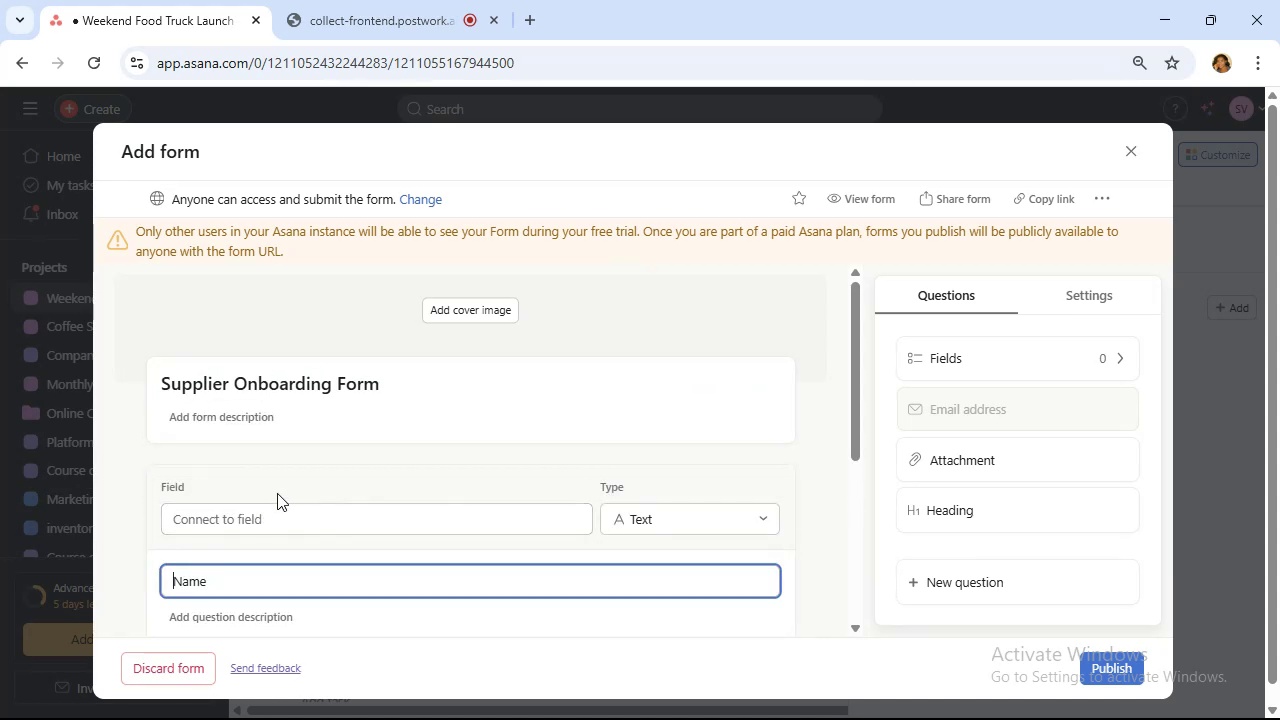 
type(Supplier )
 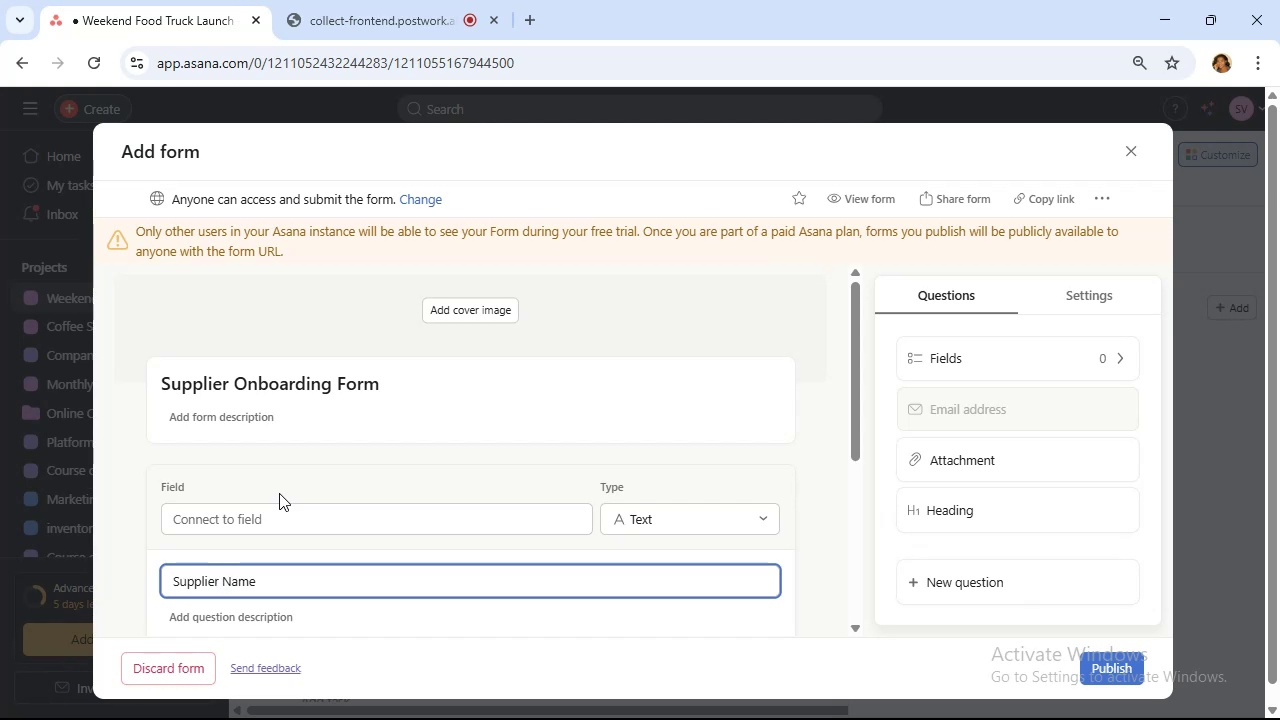 
wait(12.52)
 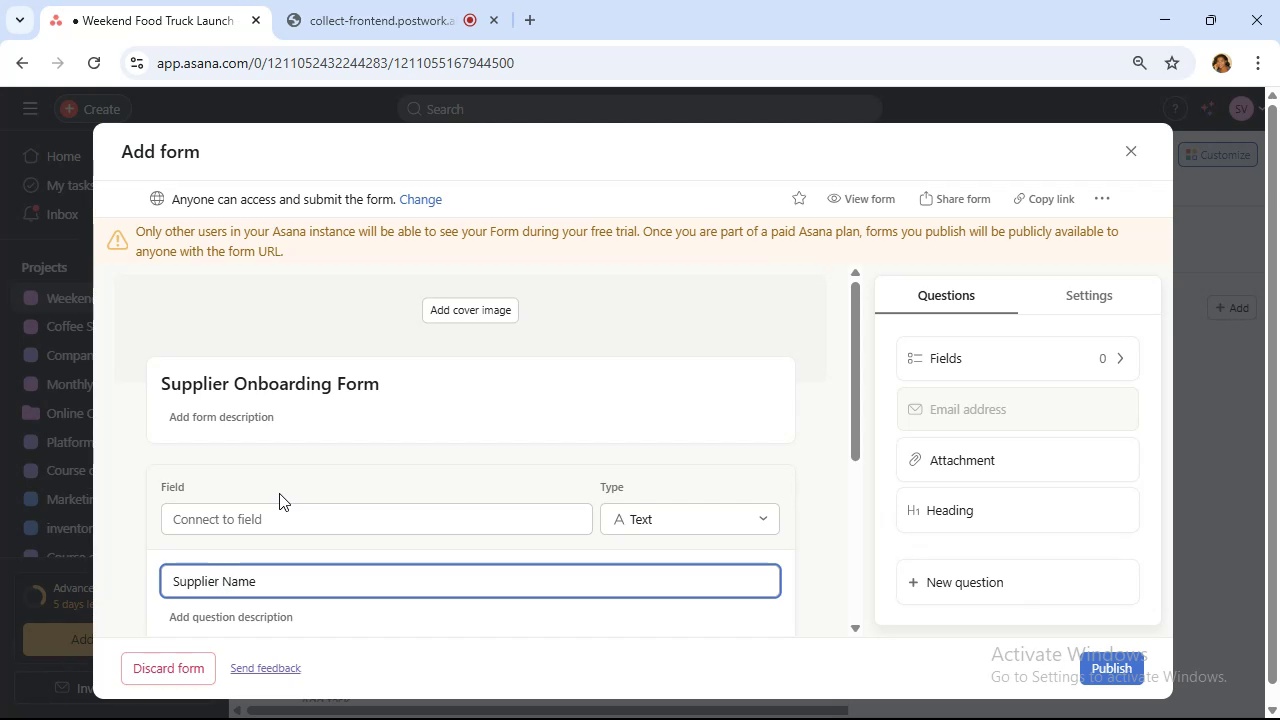 
scroll: coordinate [341, 425], scroll_direction: down, amount: 2.0
 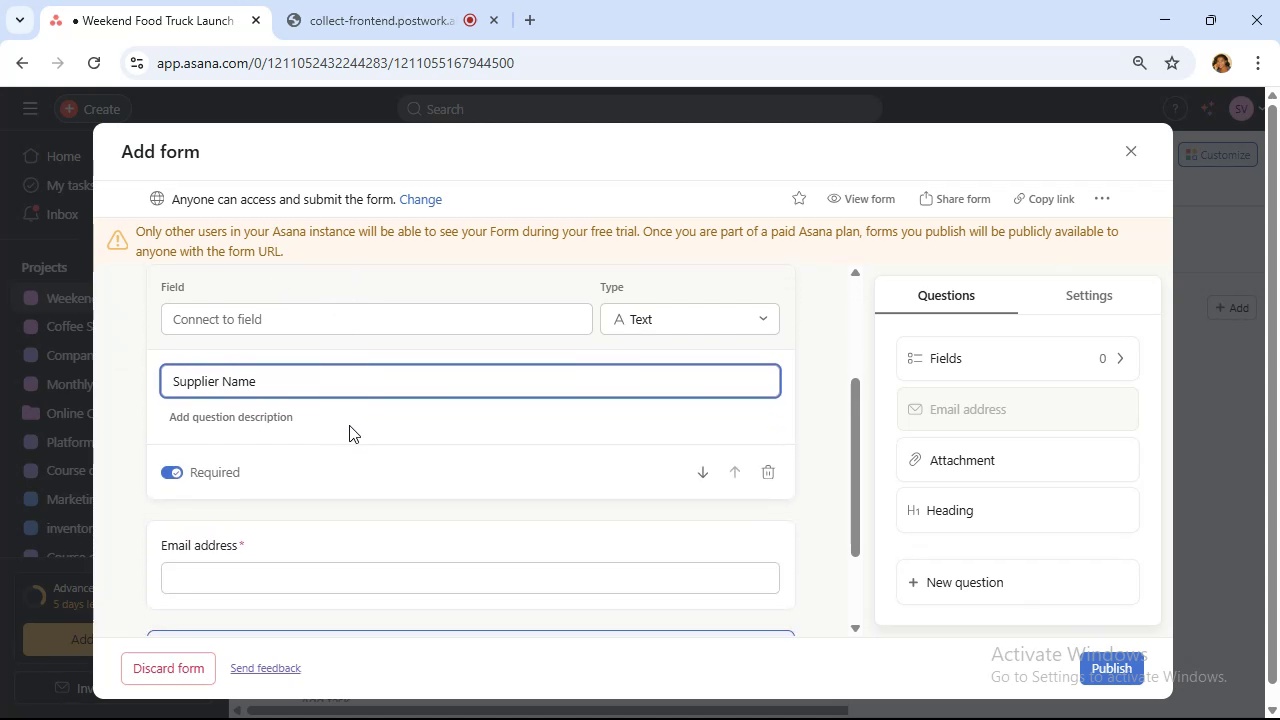 
wait(9.1)
 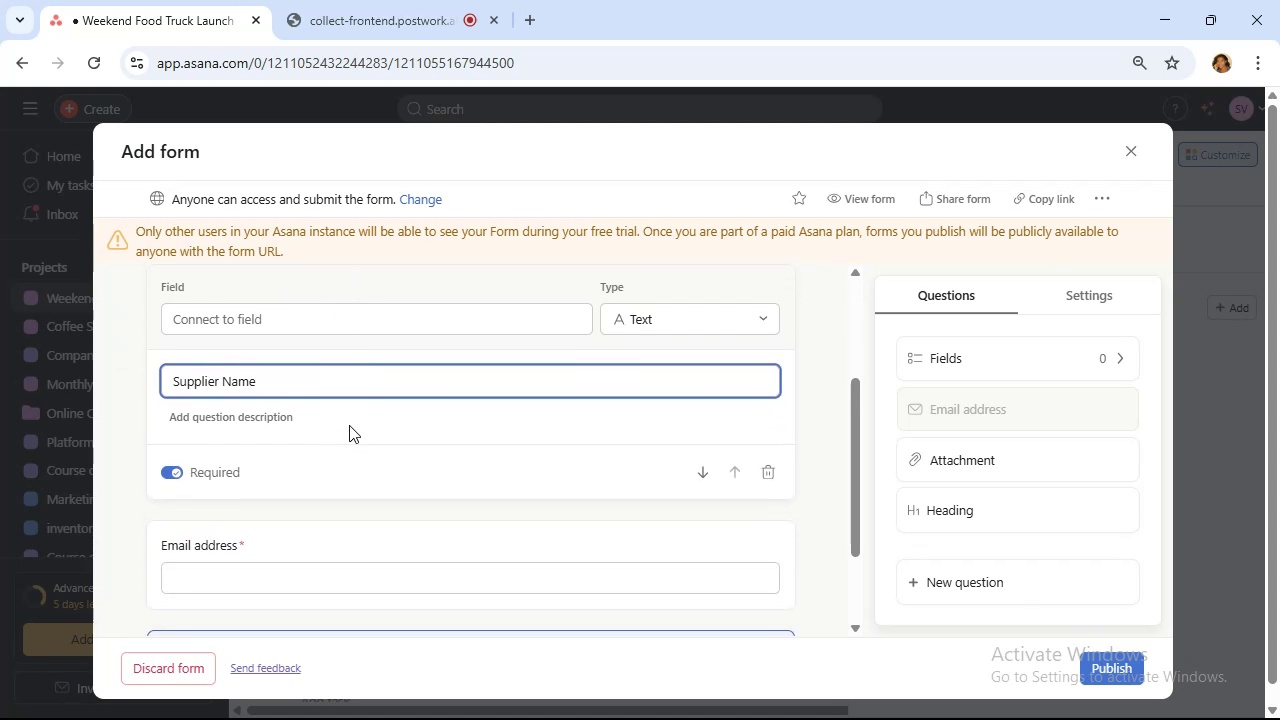 
mouse_move([310, 505])
 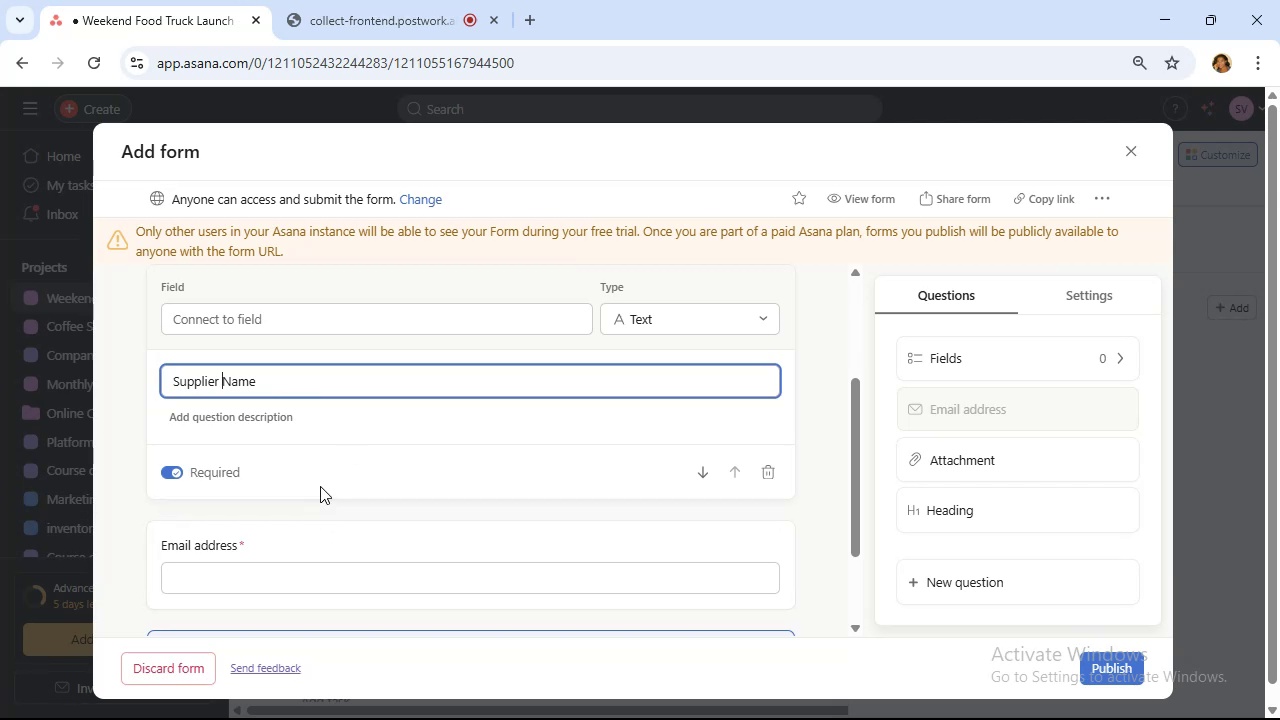 
scroll: coordinate [309, 454], scroll_direction: down, amount: 1.0
 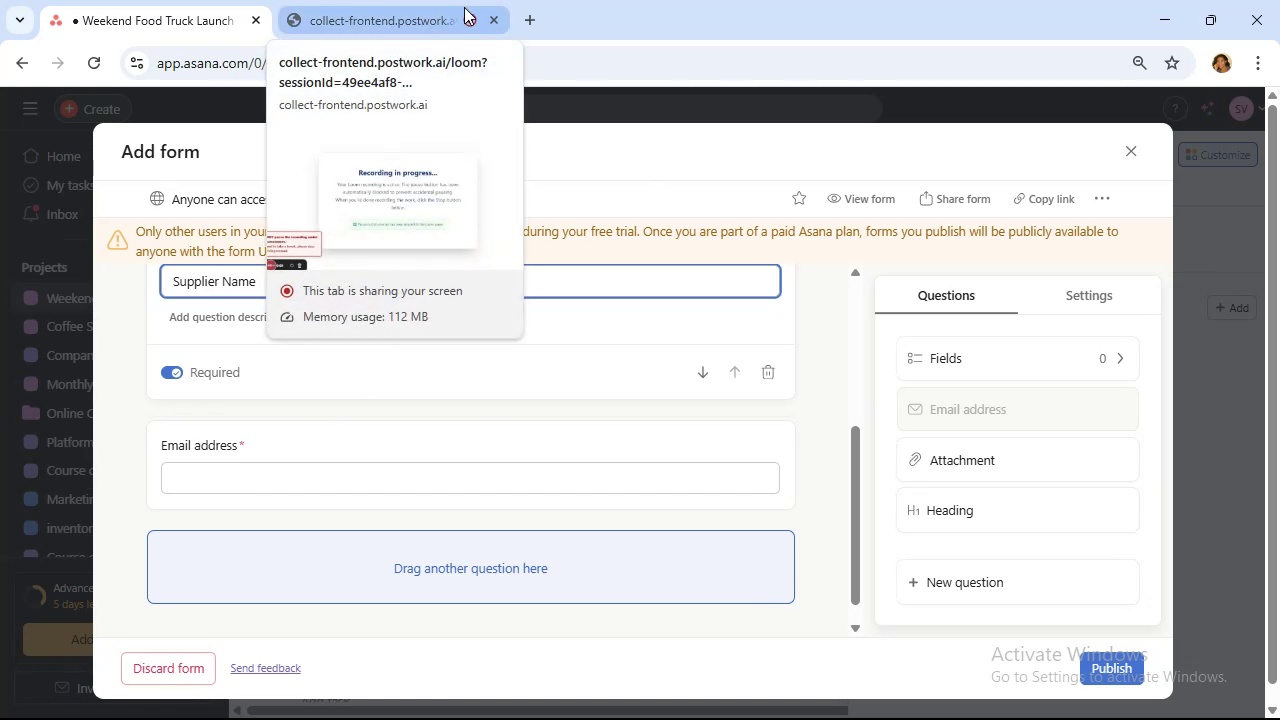 
wait(28.14)
 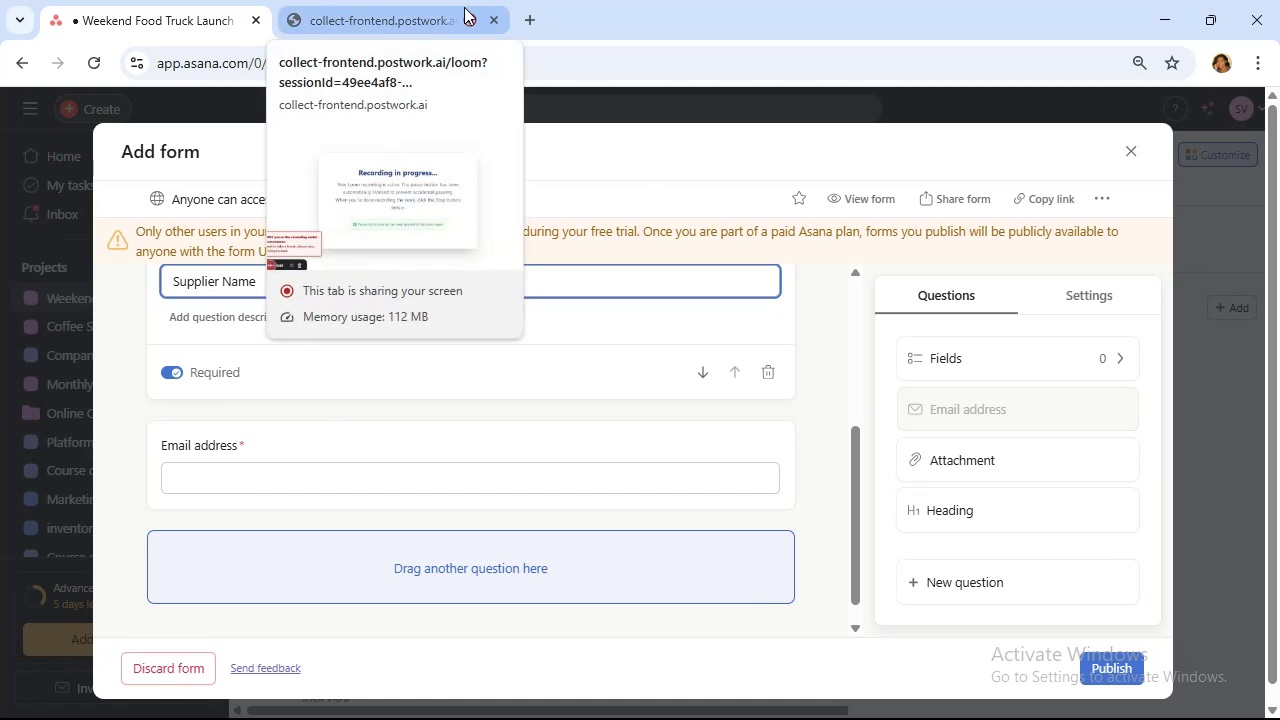 
left_click([462, 478])
 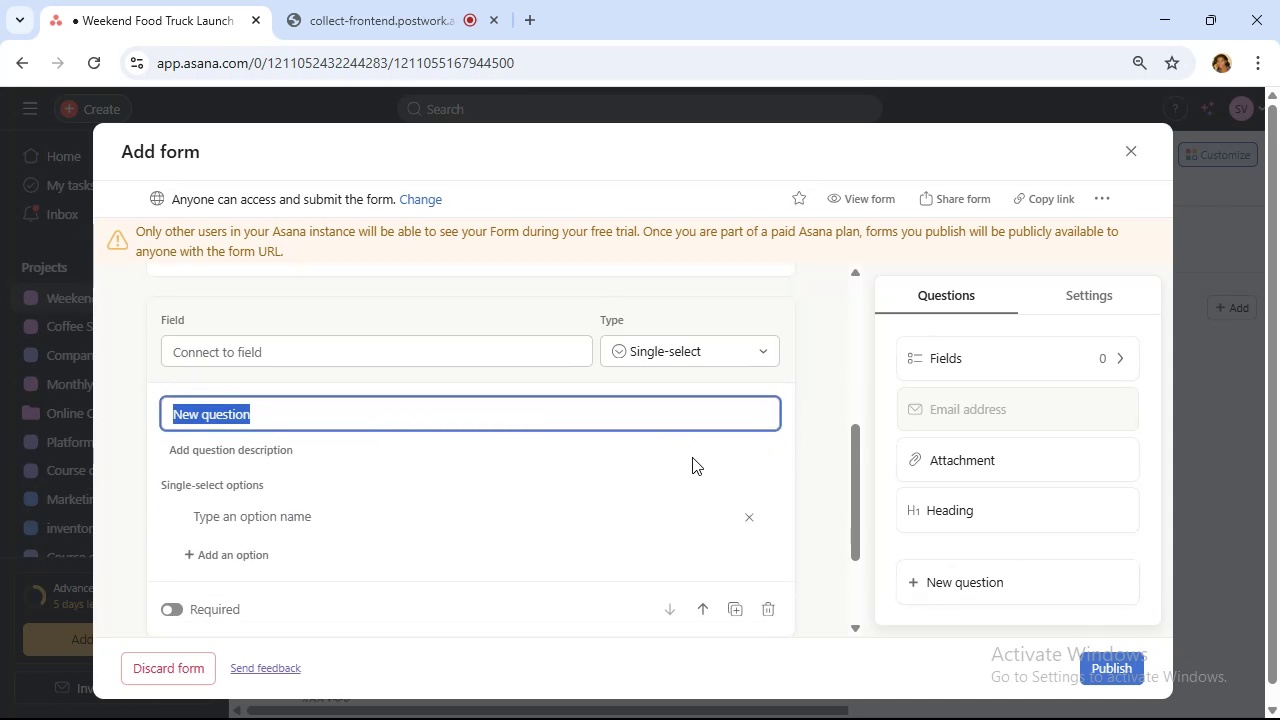 
wait(6.88)
 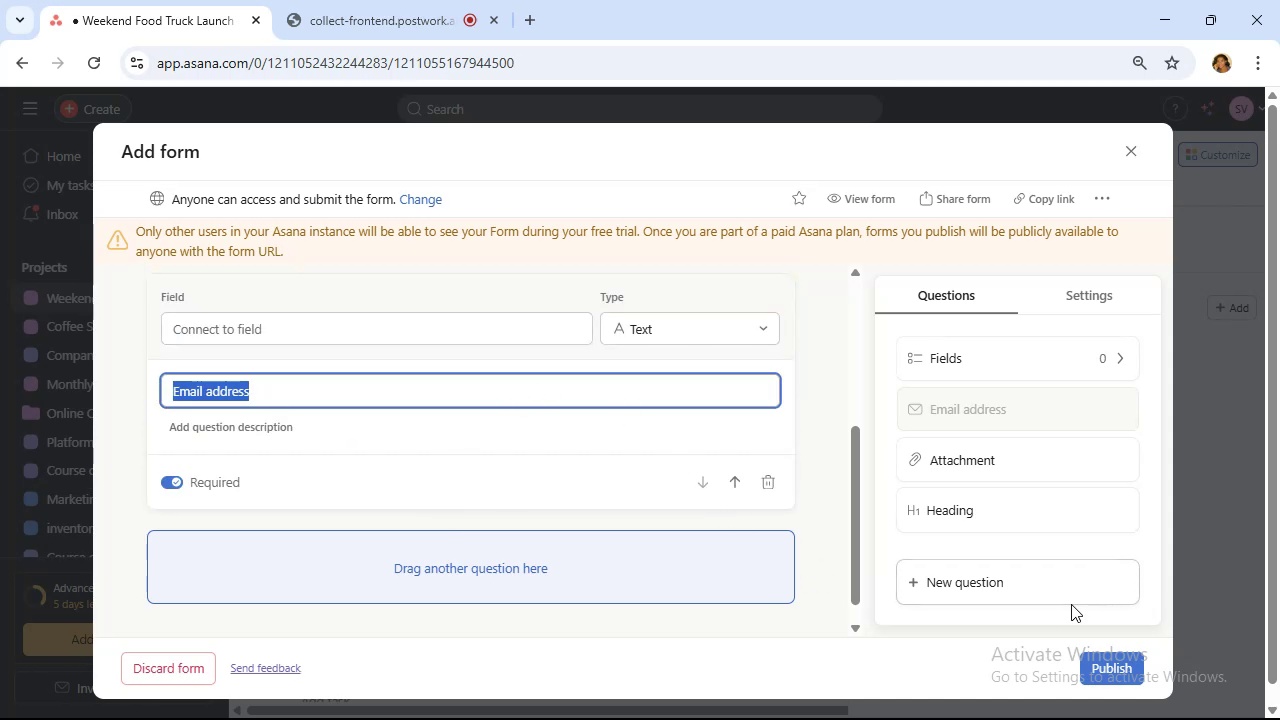 
type(Product list & prices)
 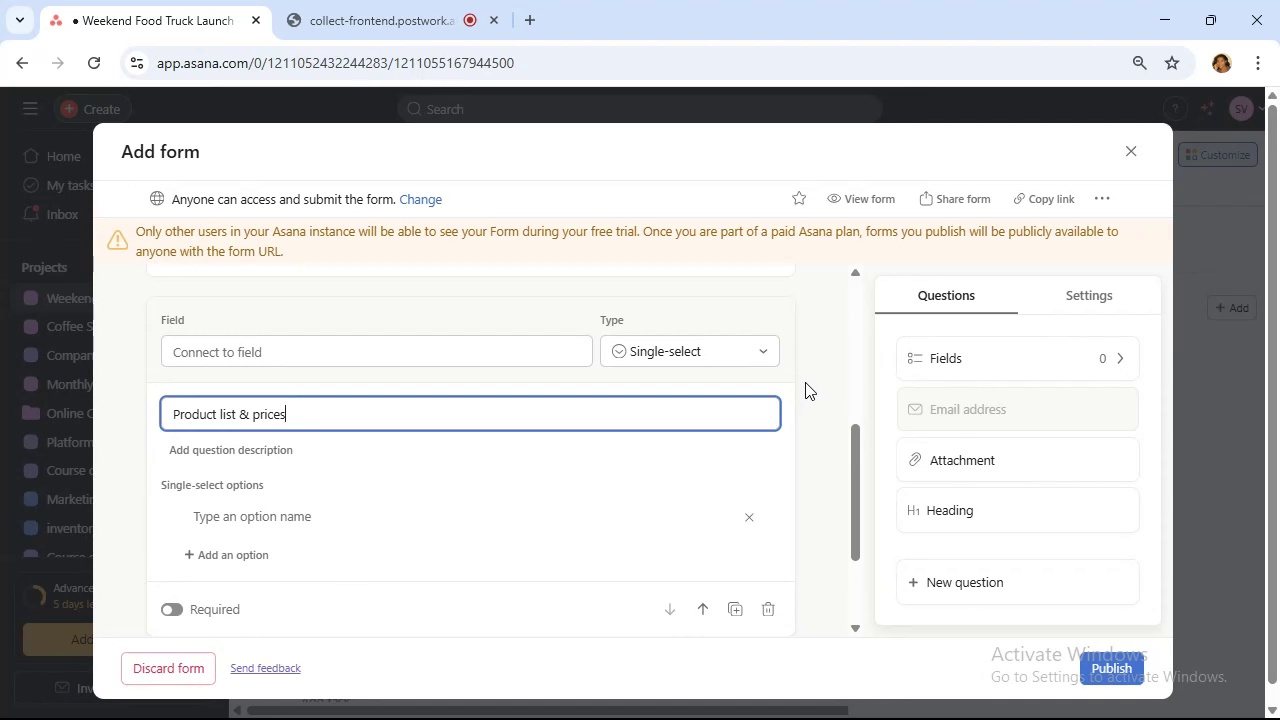 
wait(41.98)
 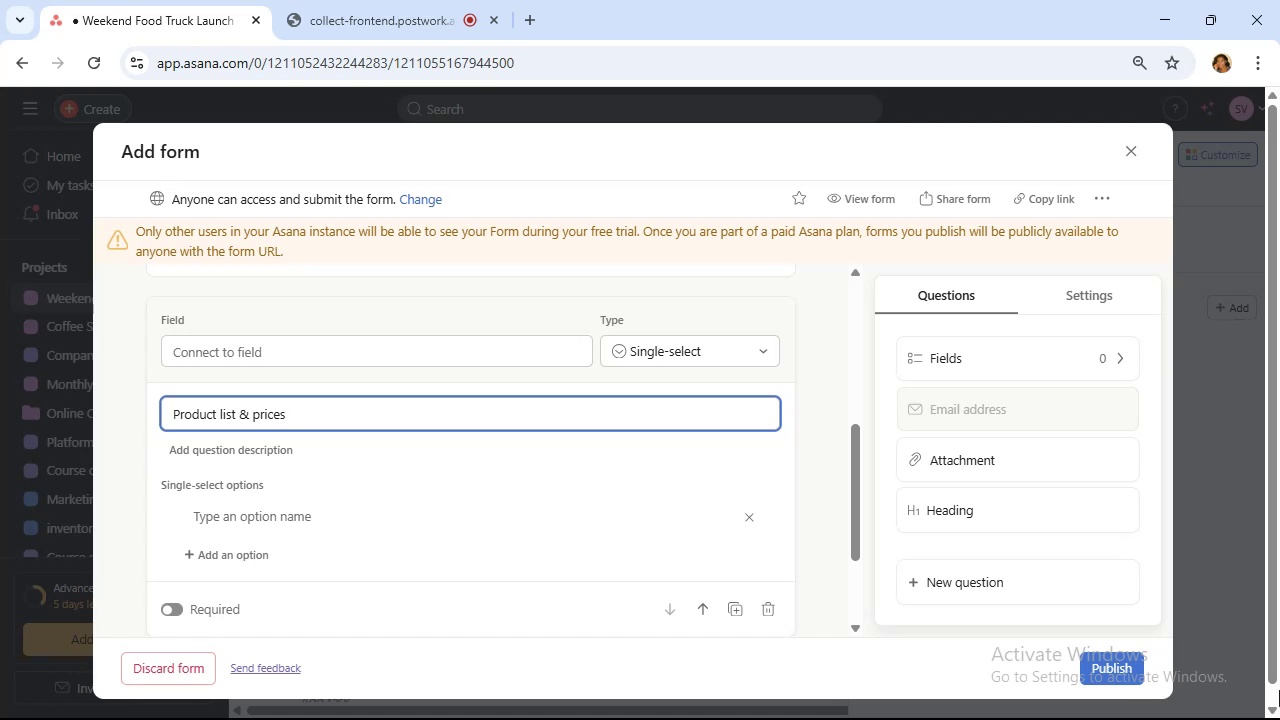 
left_click([698, 347])
 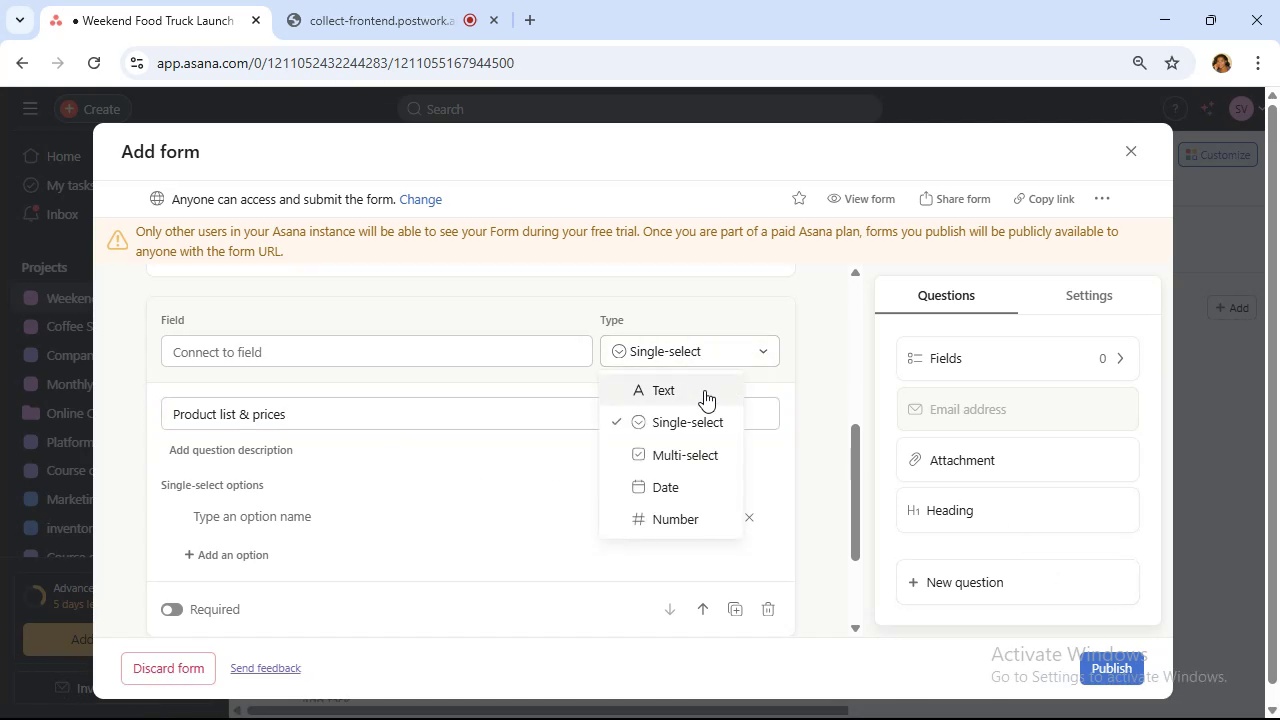 
left_click([704, 390])
 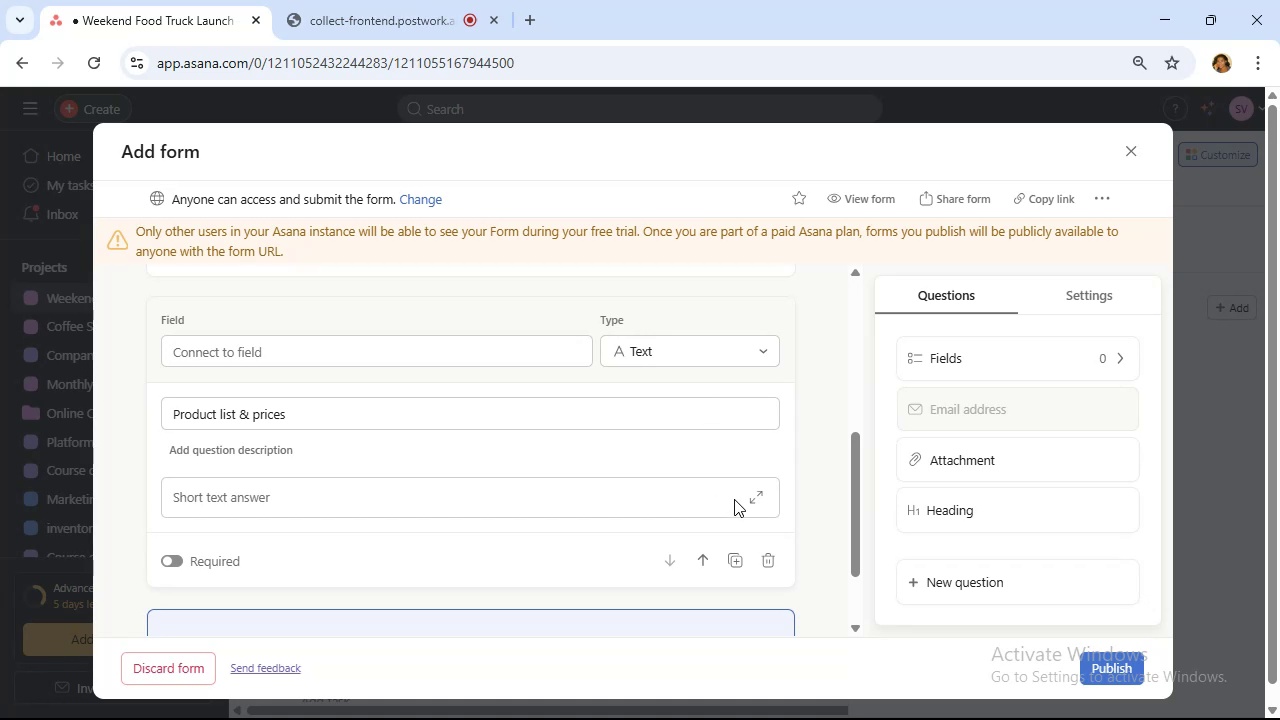 
left_click([755, 497])
 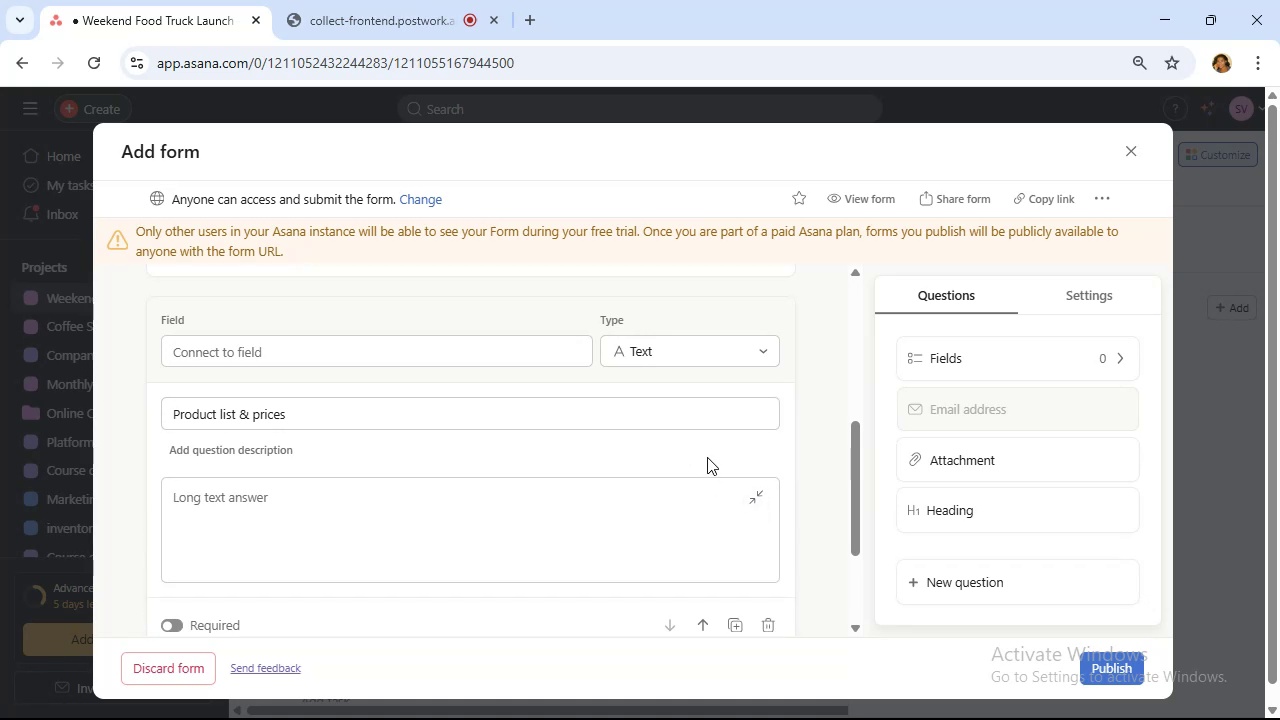 
scroll: coordinate [706, 455], scroll_direction: up, amount: 1.0
 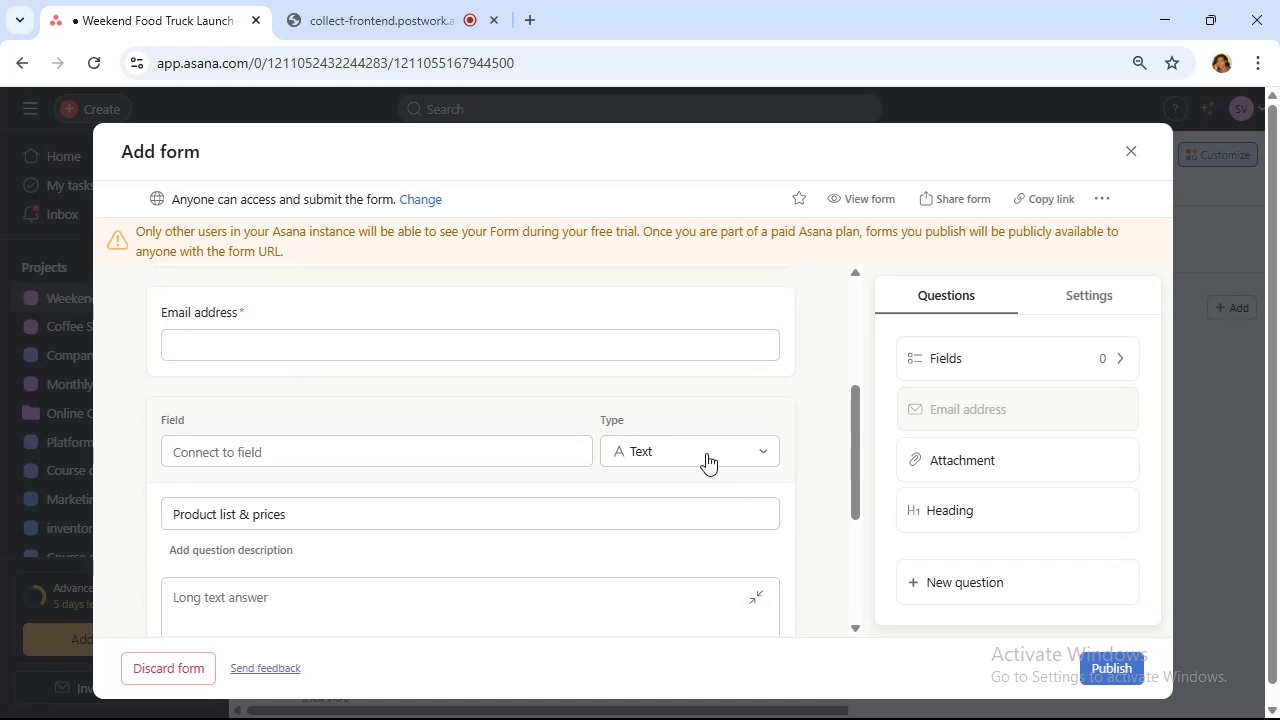 
scroll: coordinate [706, 447], scroll_direction: down, amount: 1.0
 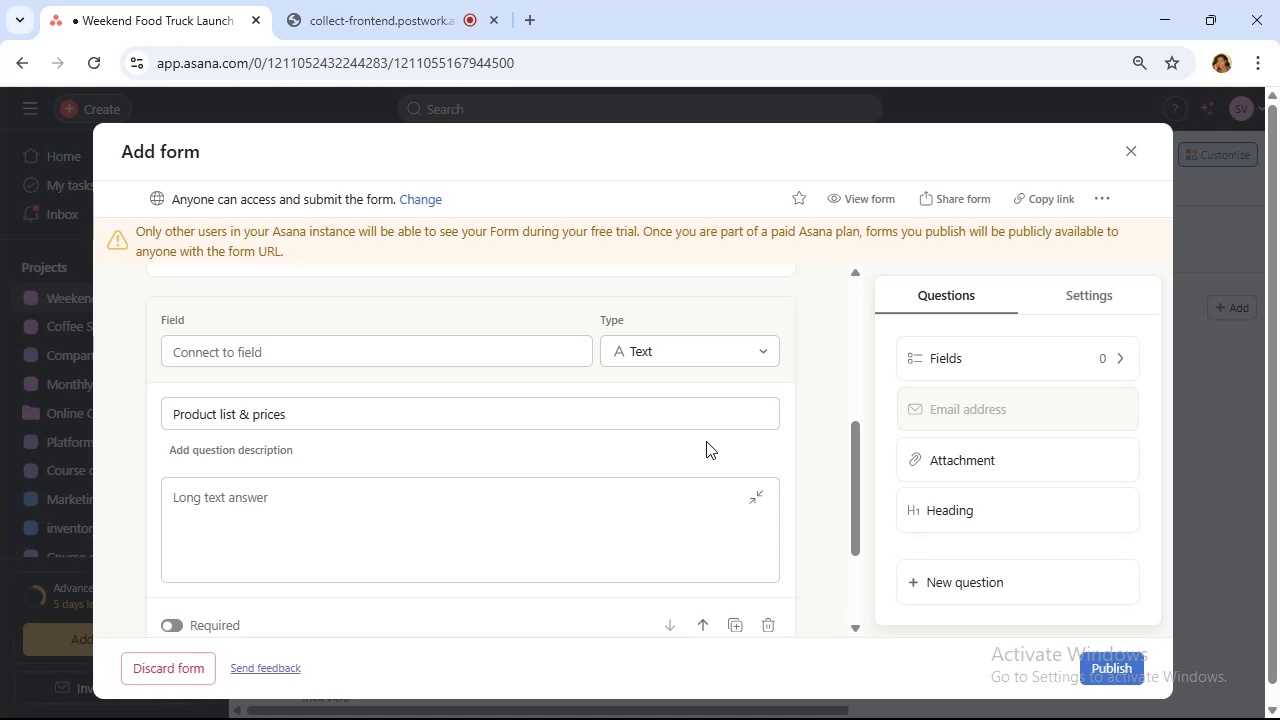 
wait(7.9)
 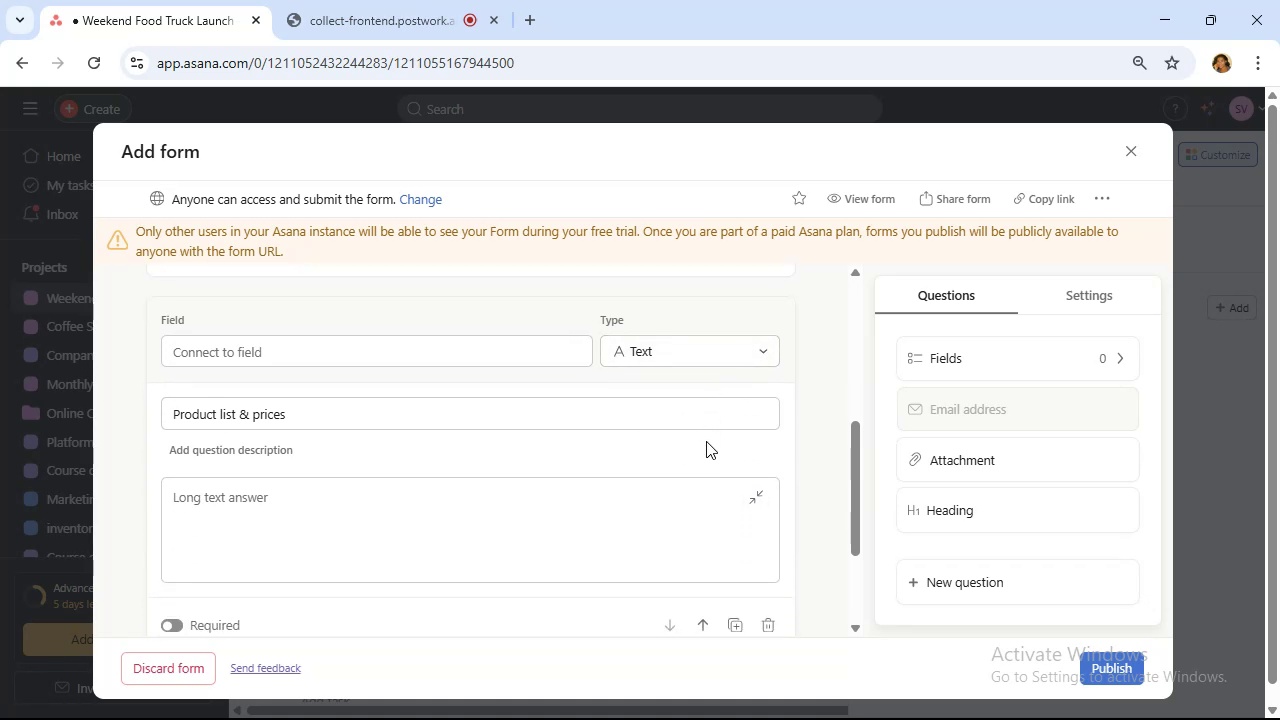 
scroll: coordinate [706, 441], scroll_direction: down, amount: 3.0
 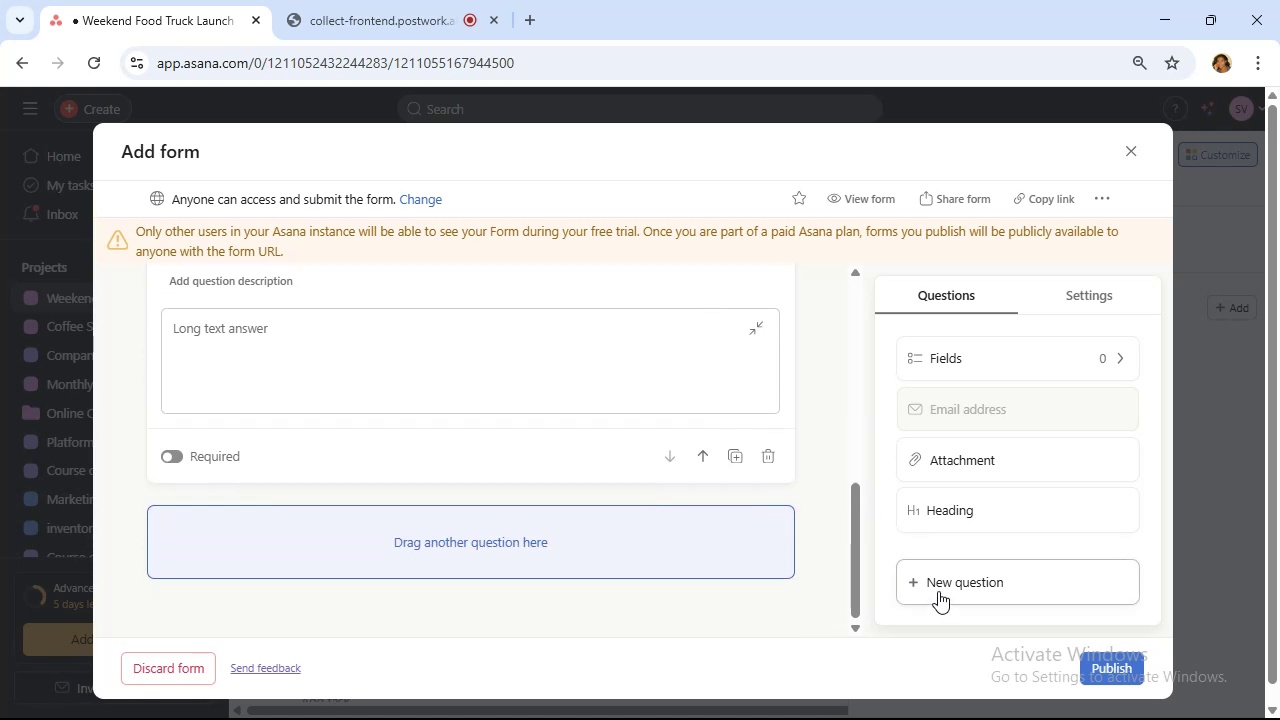 
left_click([946, 579])
 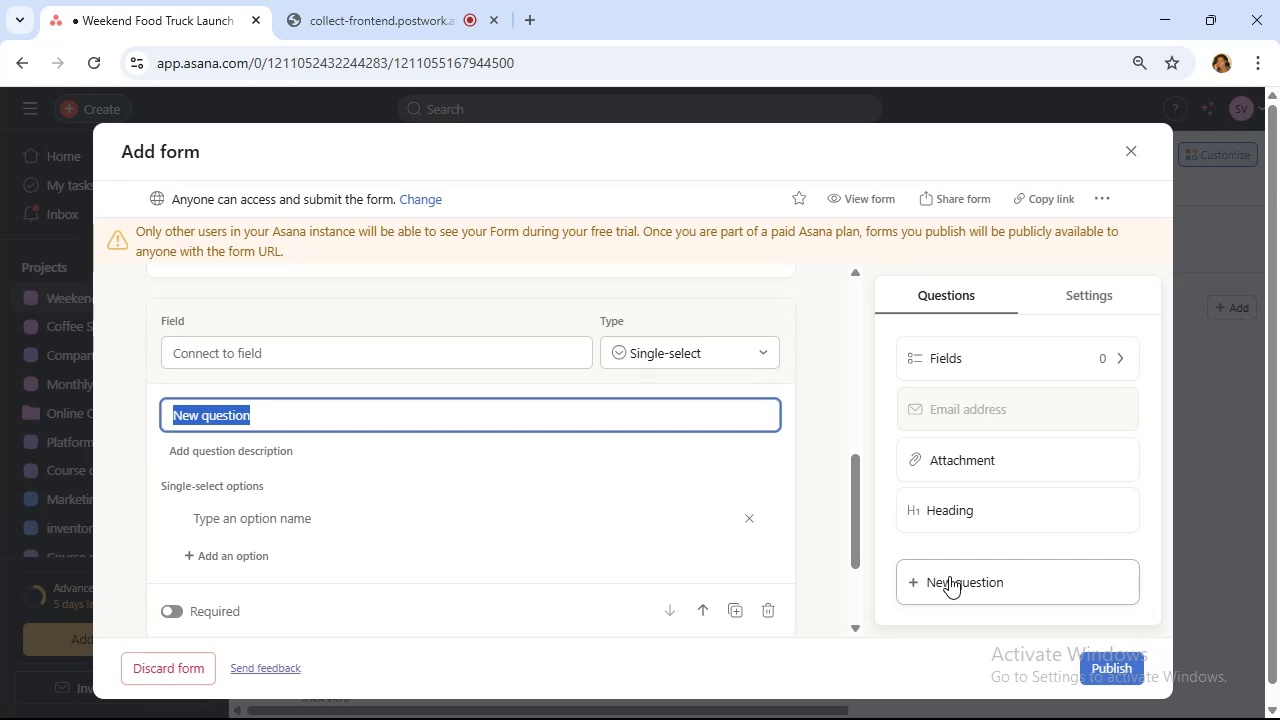 
wait(13.52)
 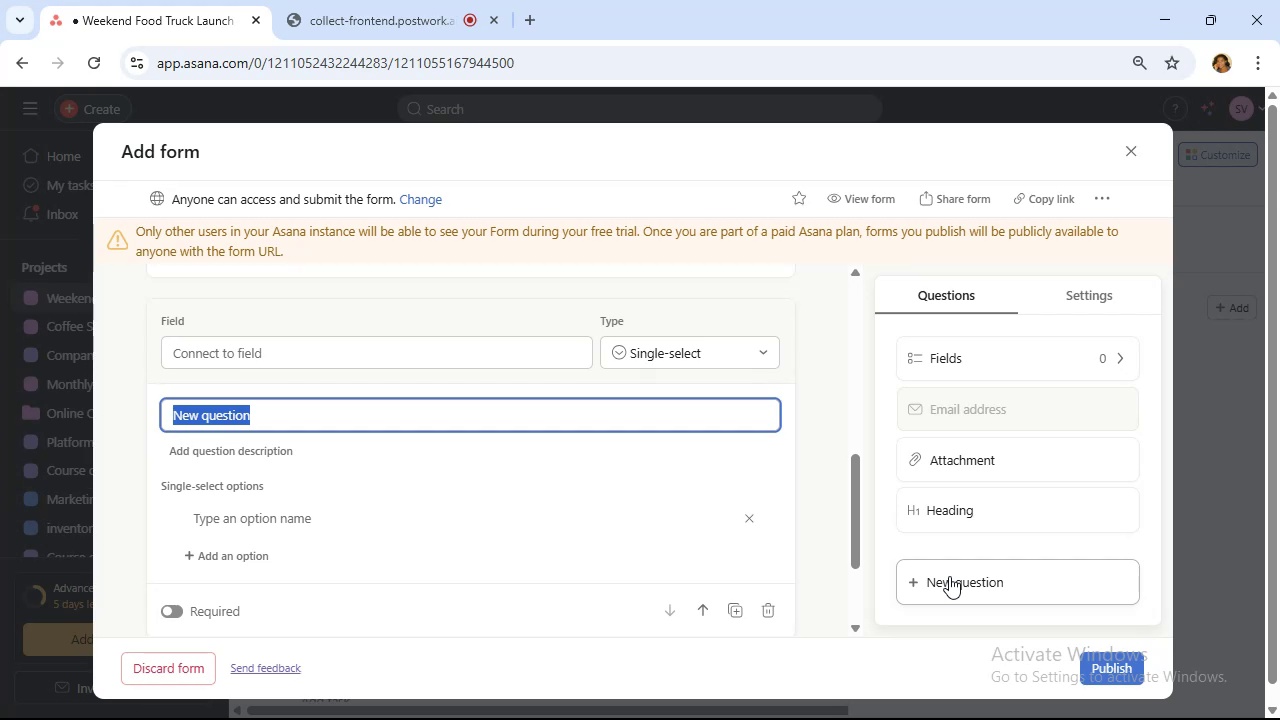 
type(Delivery Schedule)
 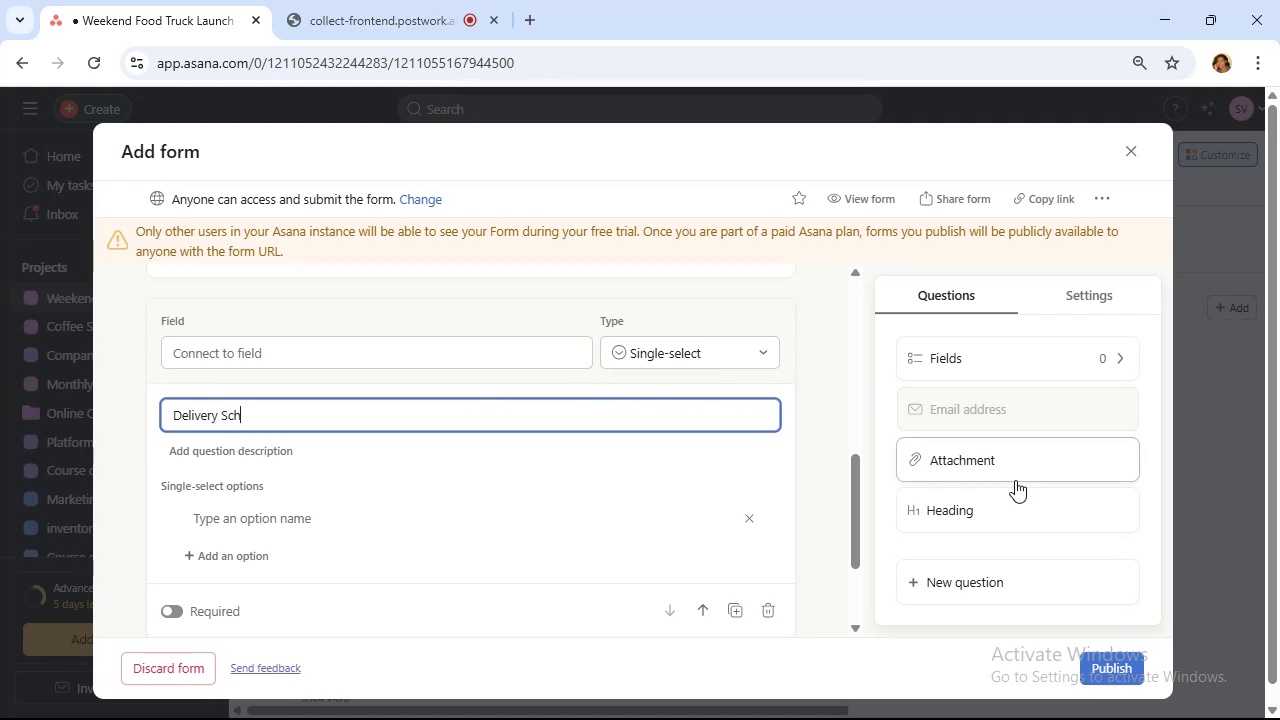 
wait(31.29)
 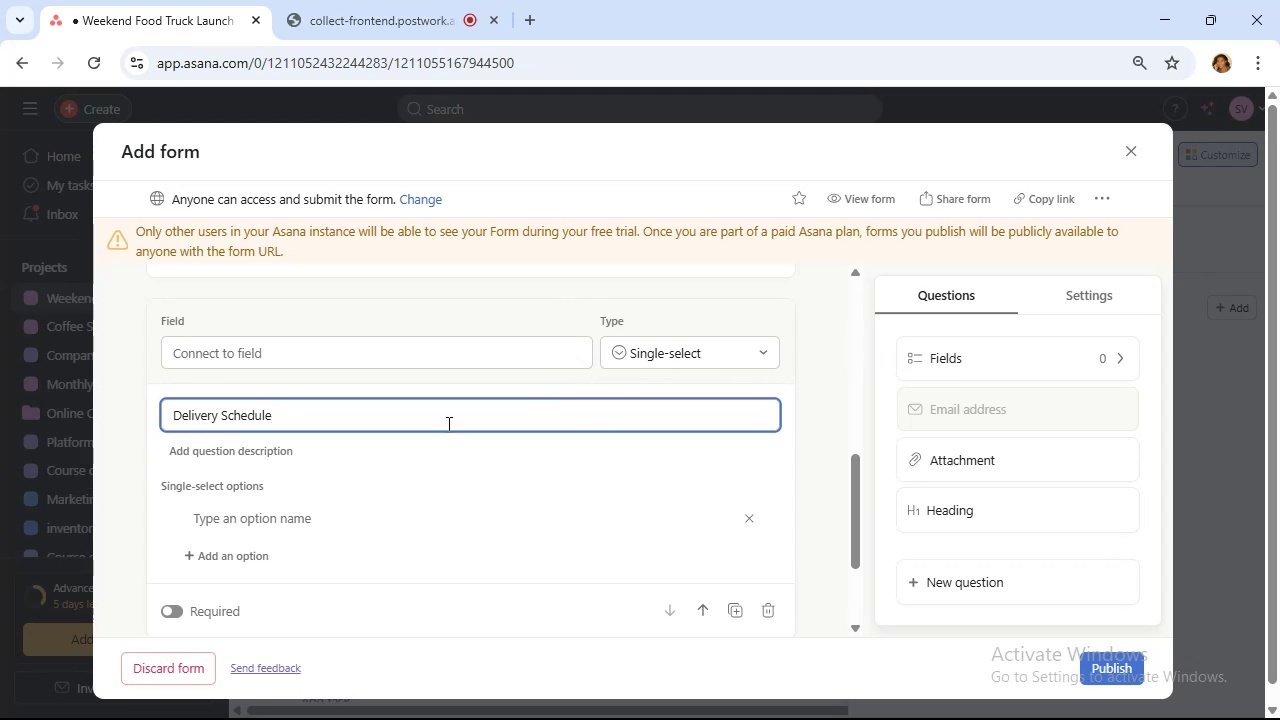 
mouse_move([1270, -4])
 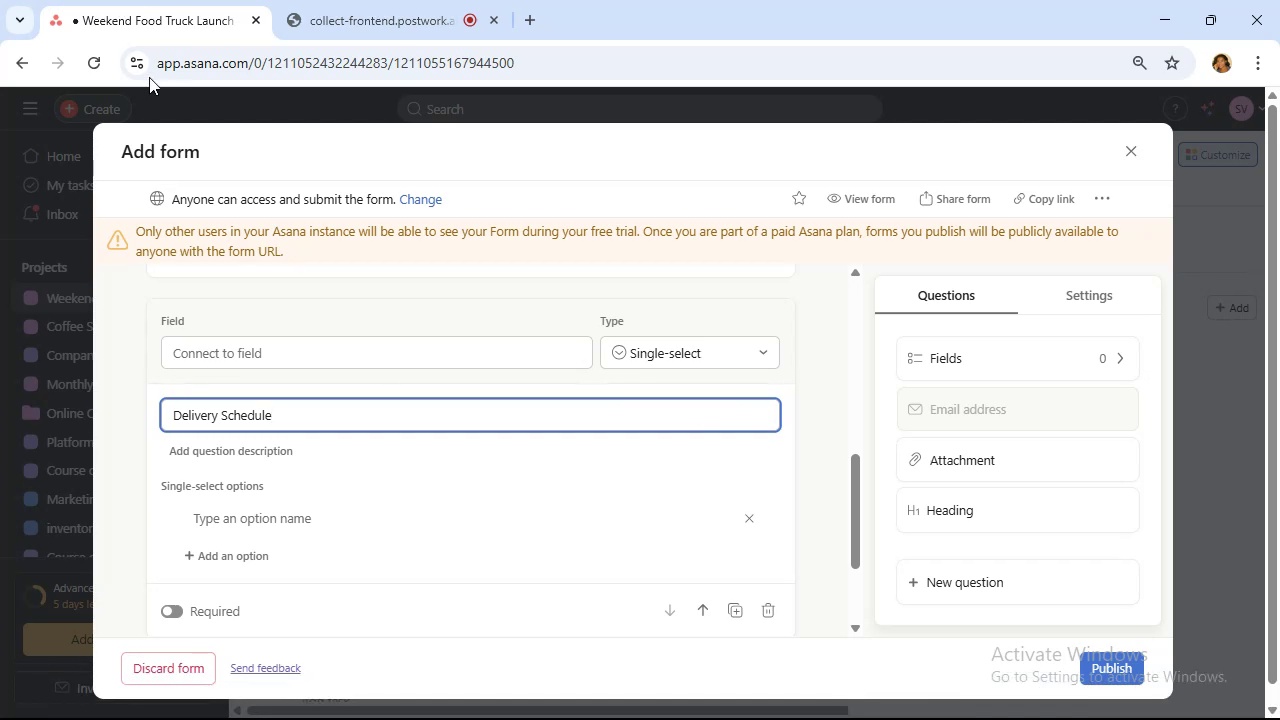 
wait(63.86)
 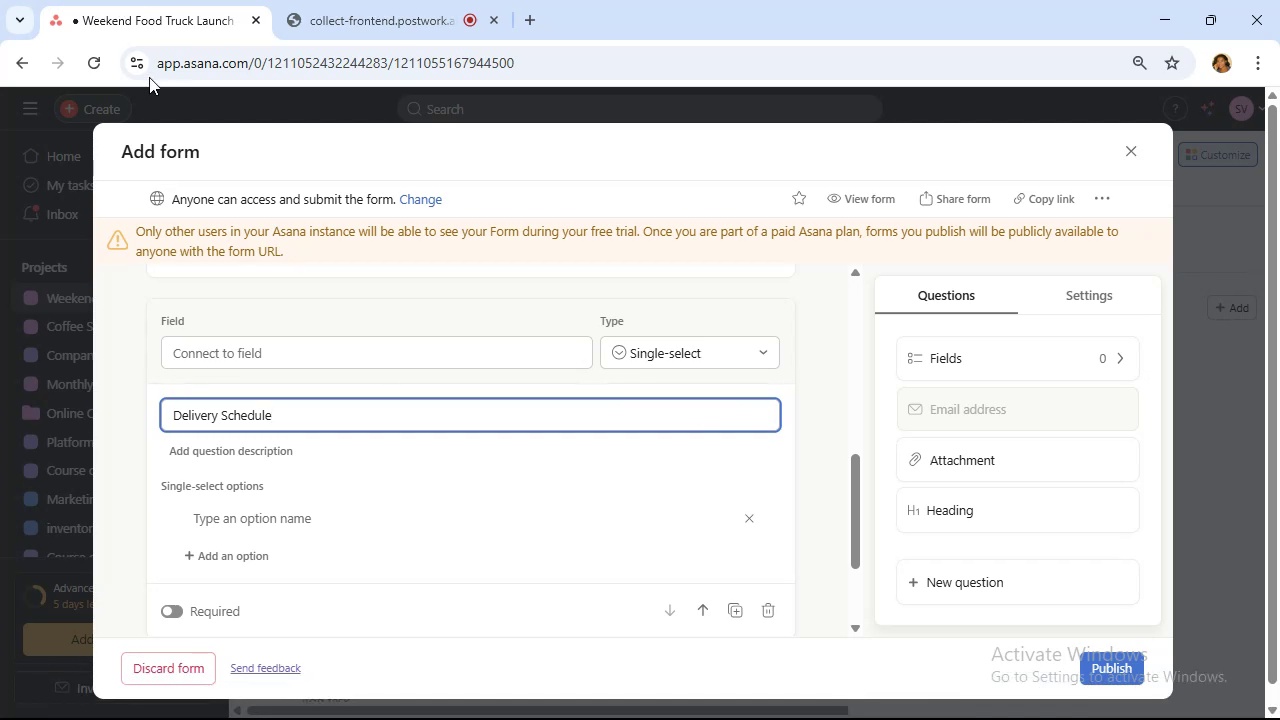 
mouse_move([393, -1])
 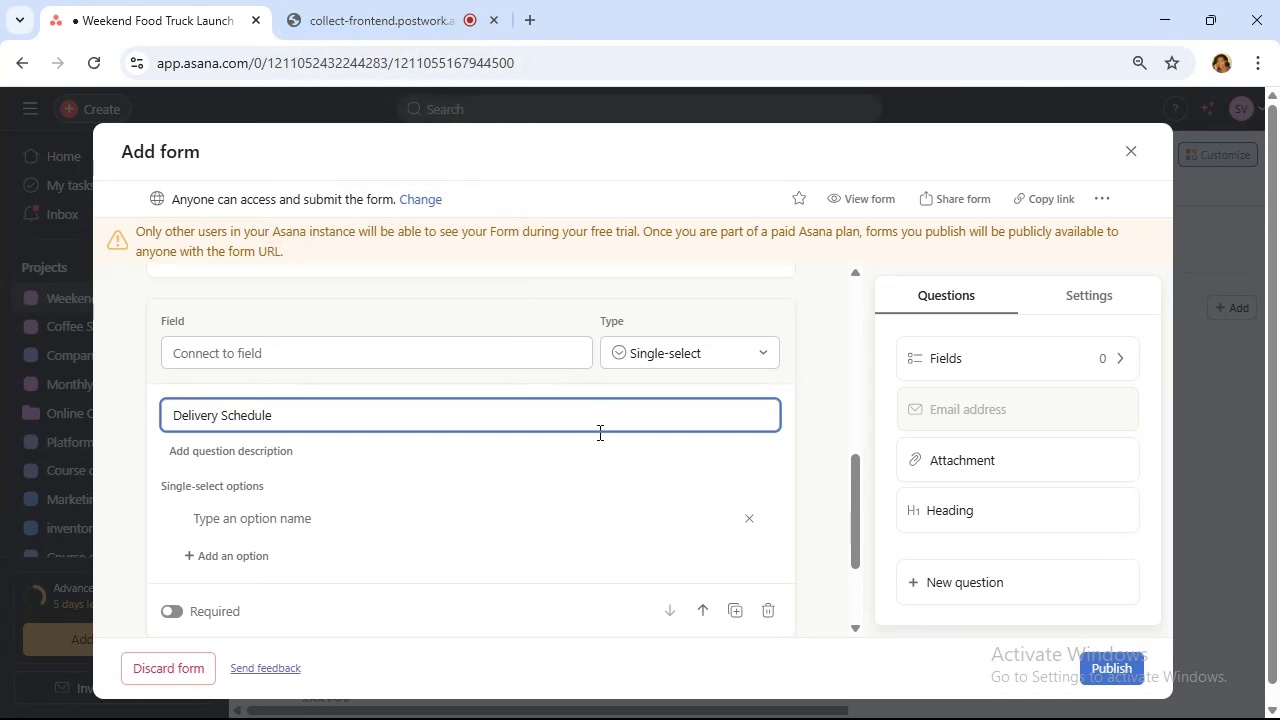 
scroll: coordinate [360, 391], scroll_direction: down, amount: 1.0
 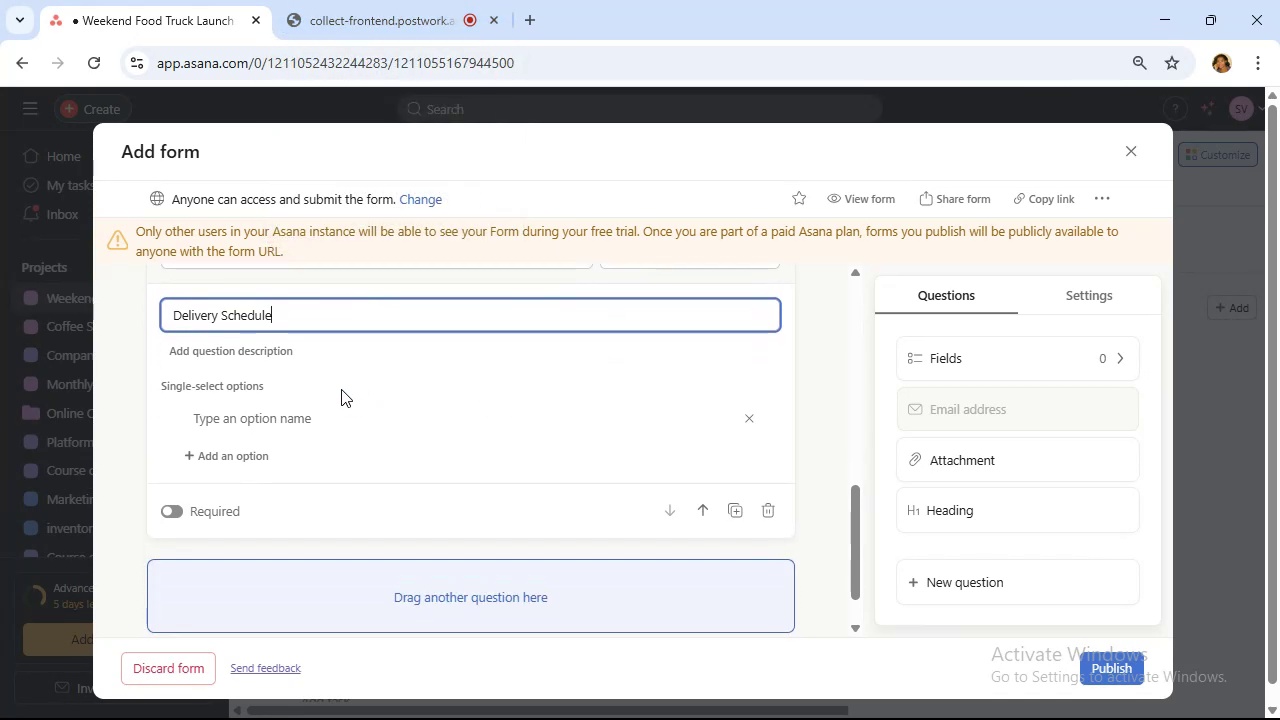 
scroll: coordinate [341, 389], scroll_direction: up, amount: 1.0
 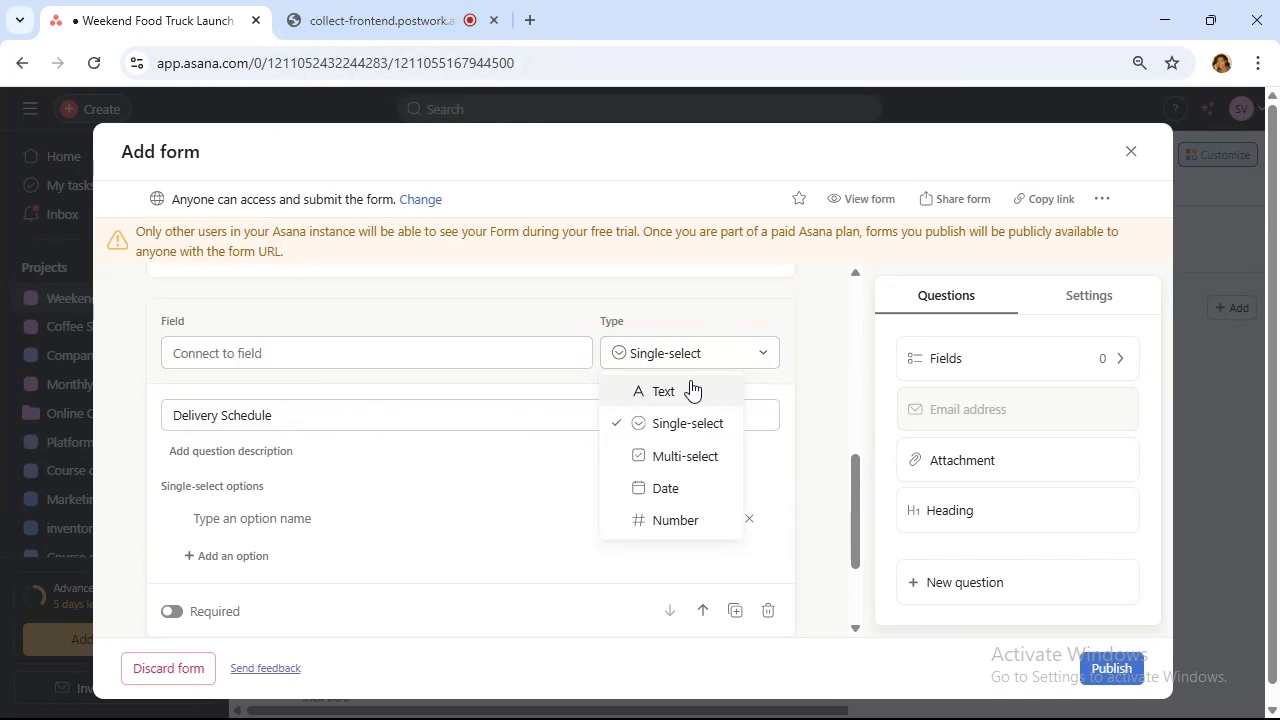 
left_click([675, 390])
 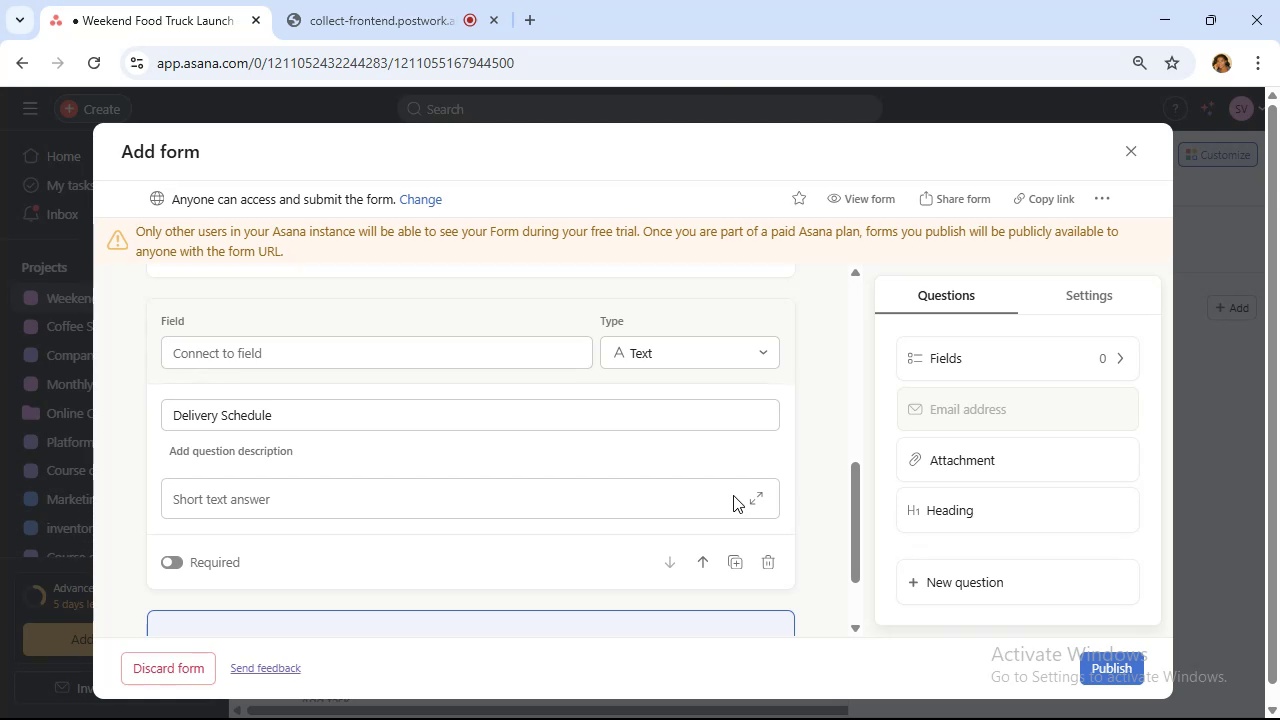 
left_click([756, 498])
 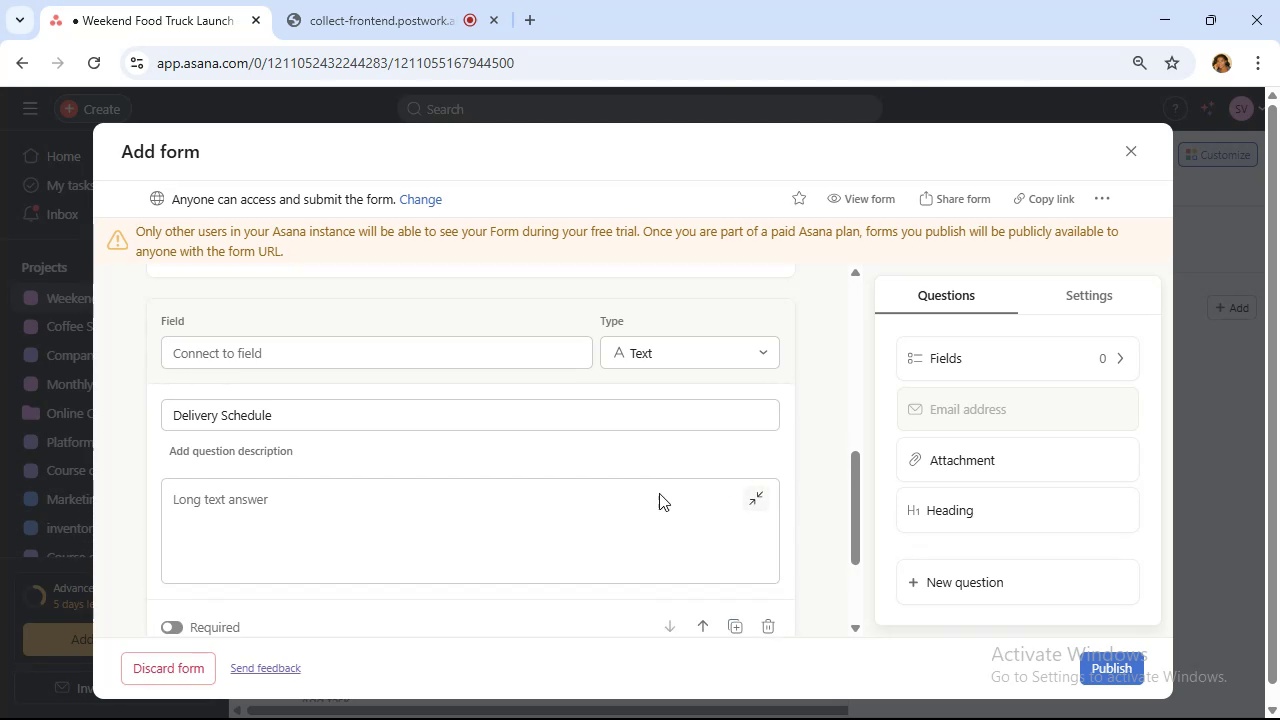 
scroll: coordinate [572, 470], scroll_direction: up, amount: 2.0
 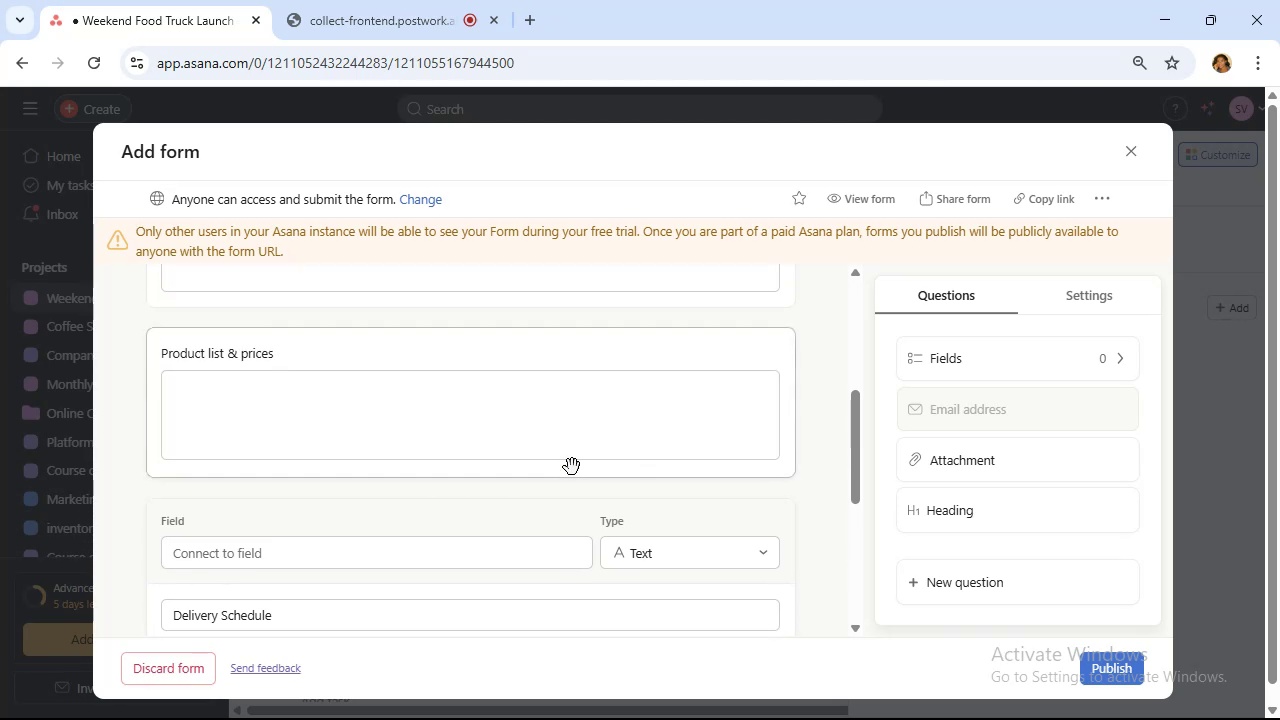 
scroll: coordinate [572, 467], scroll_direction: down, amount: 2.0
 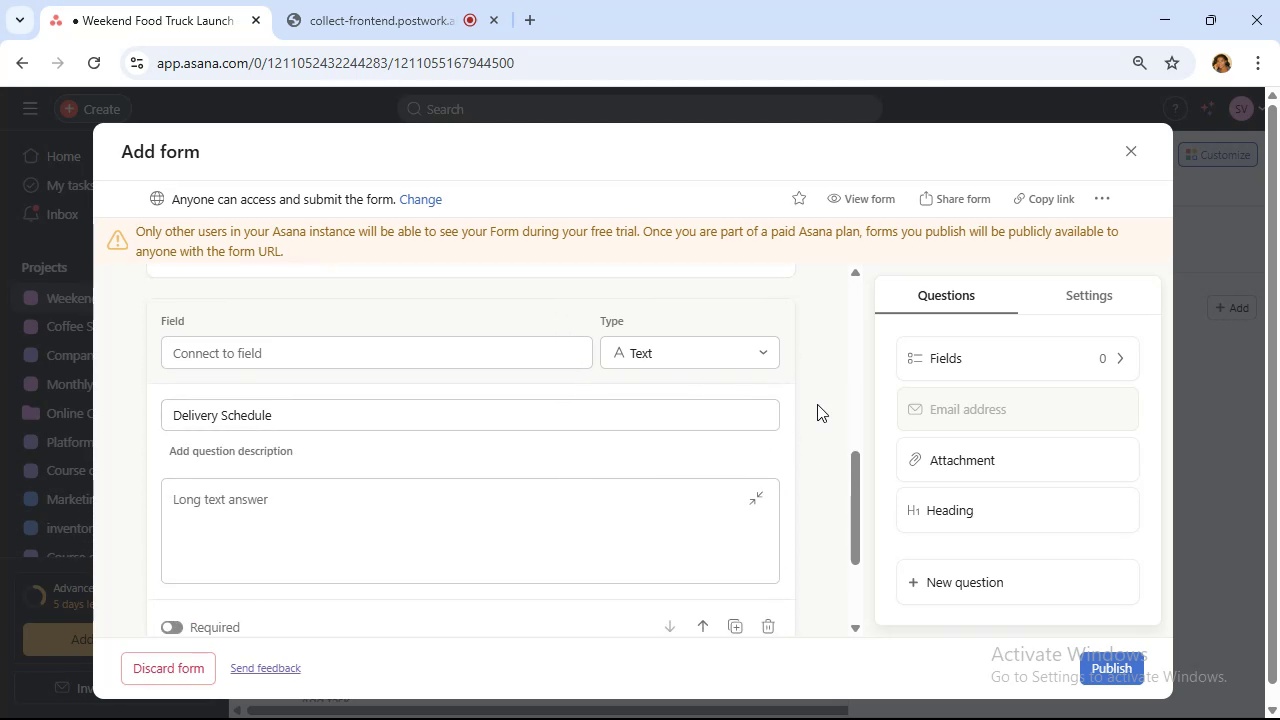 
scroll: coordinate [608, 432], scroll_direction: up, amount: 1.0
 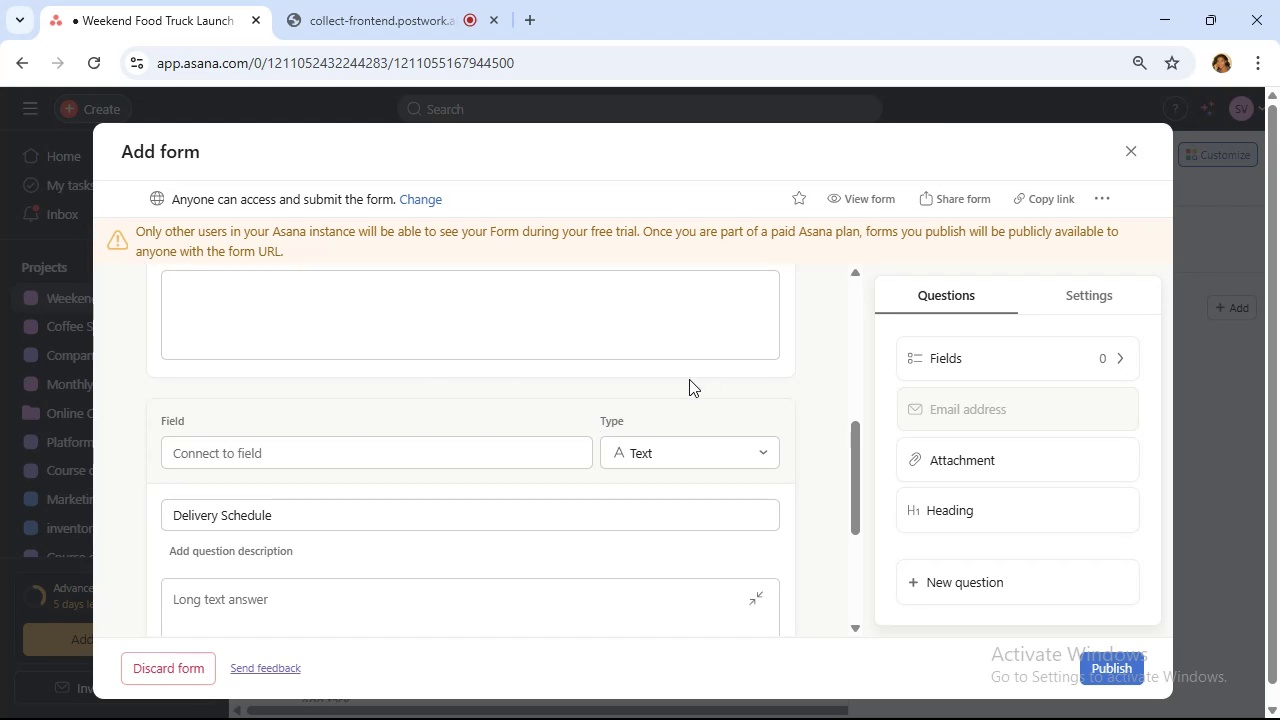 
wait(15.23)
 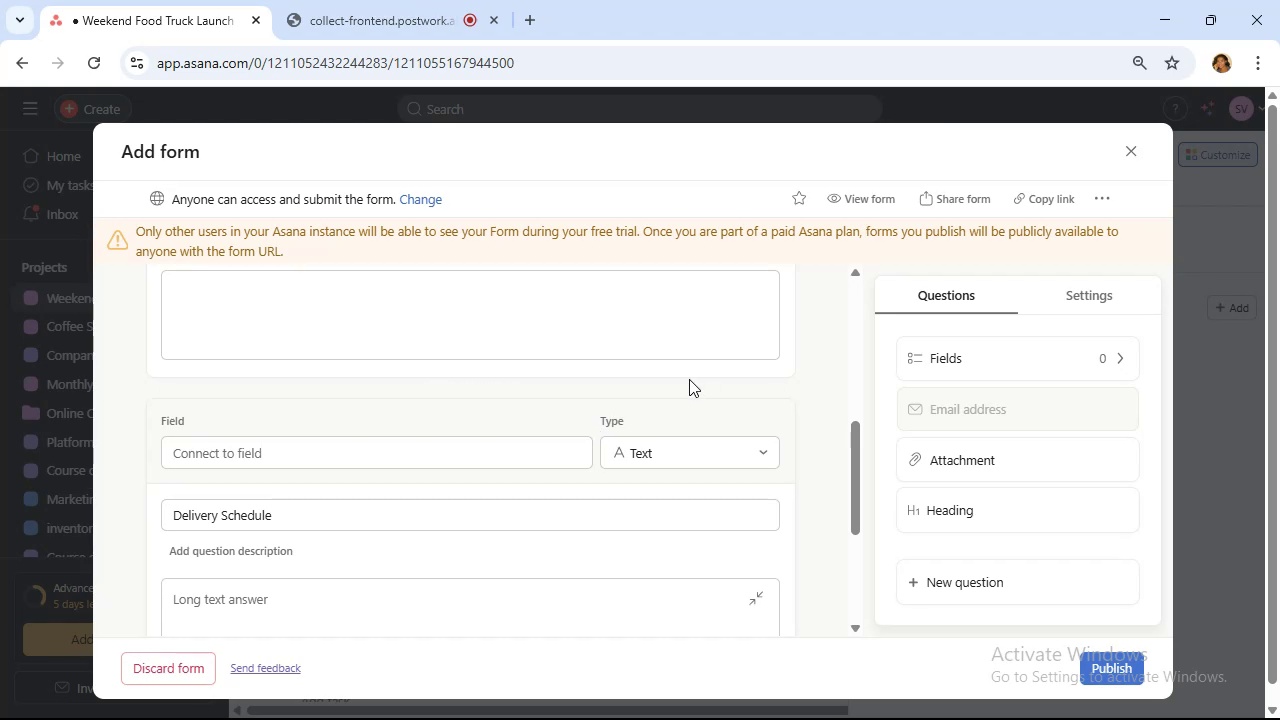 
scroll: coordinate [452, 447], scroll_direction: down, amount: 1.0
 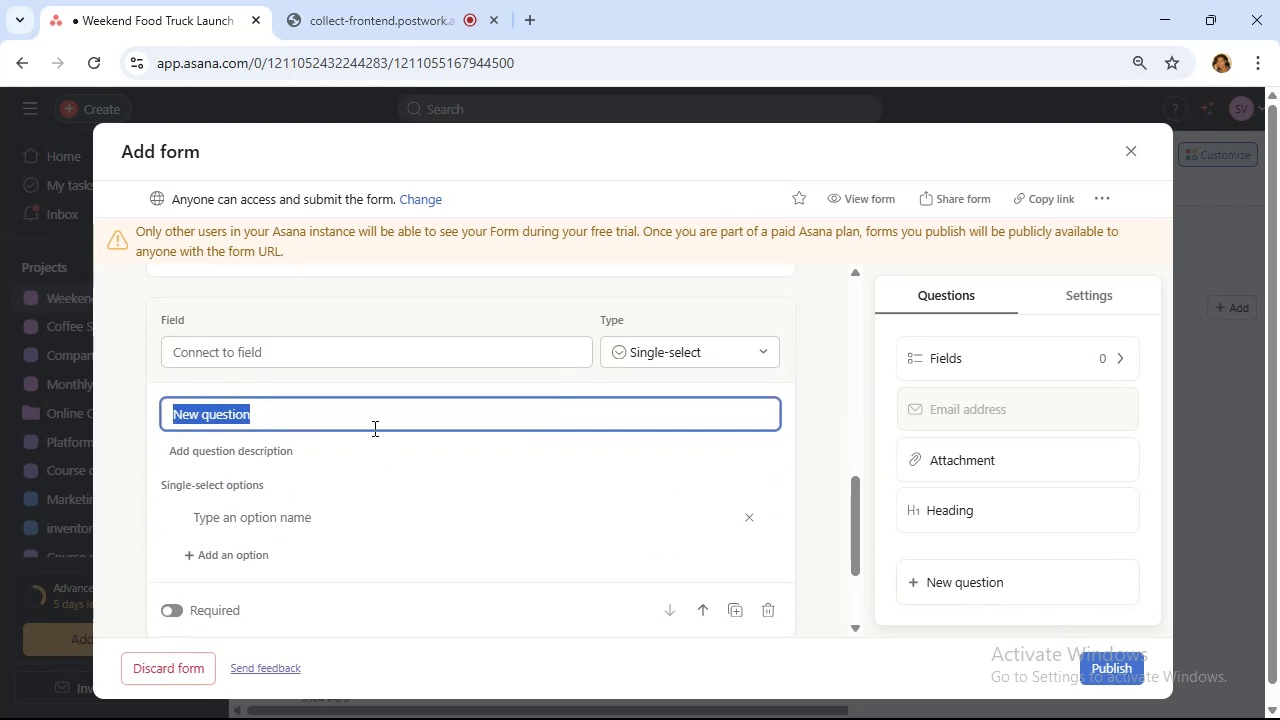 
type(Contact Details)
 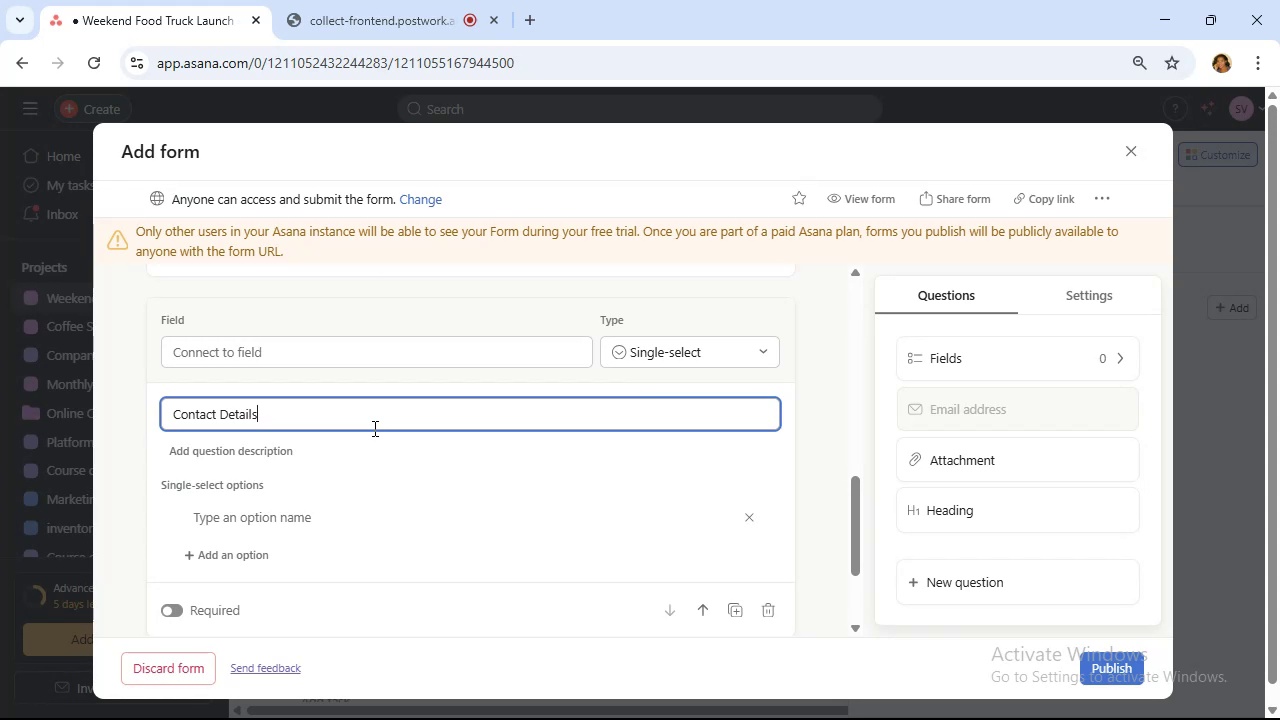 
wait(20.46)
 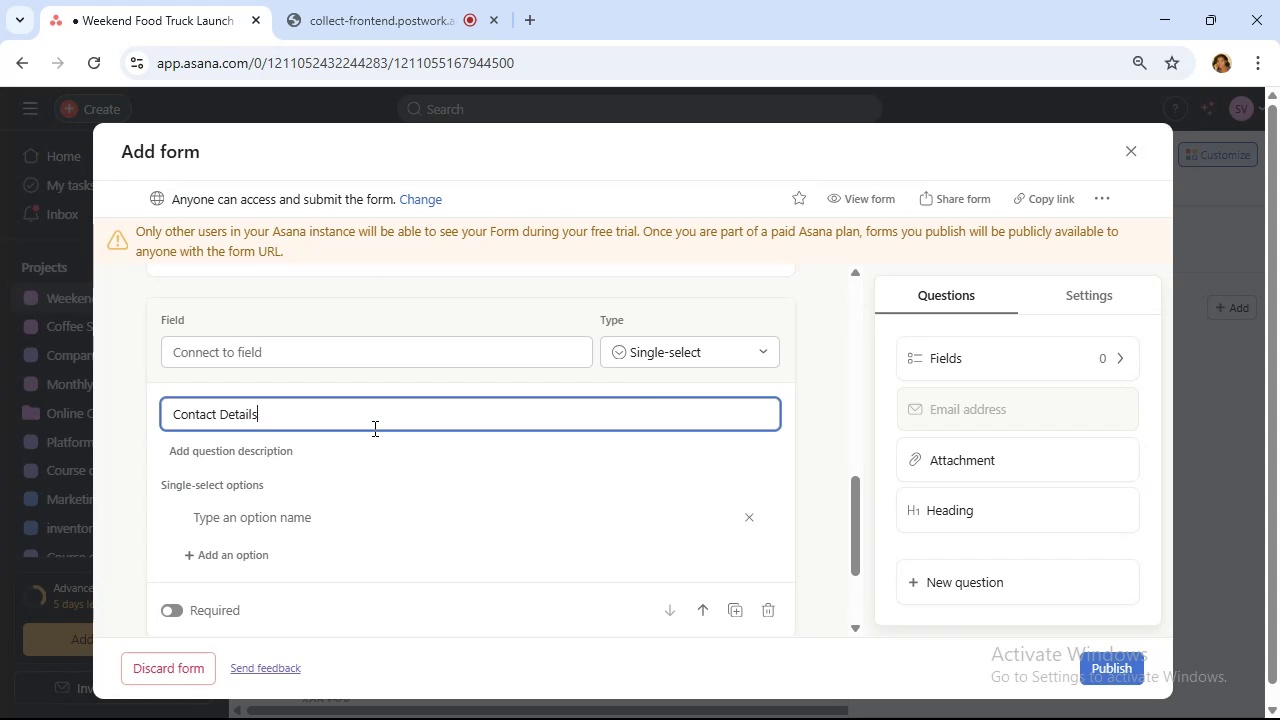 
left_click([657, 357])
 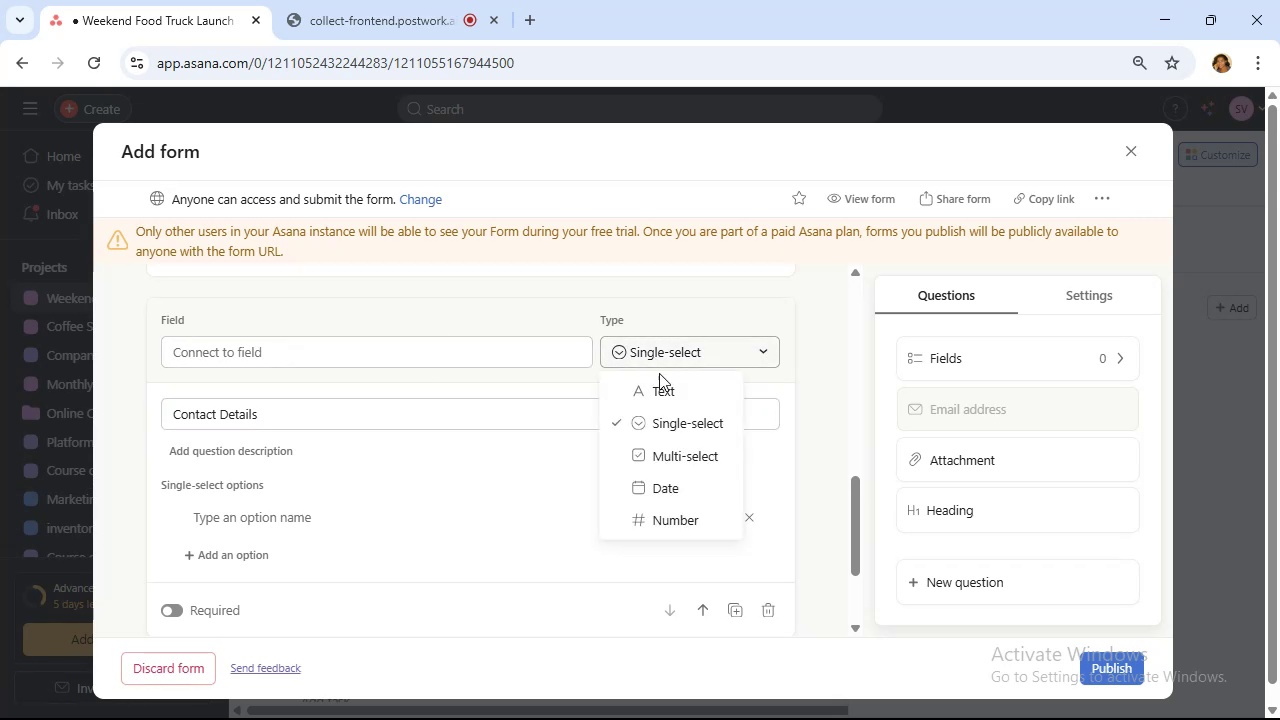 
left_click([670, 387])
 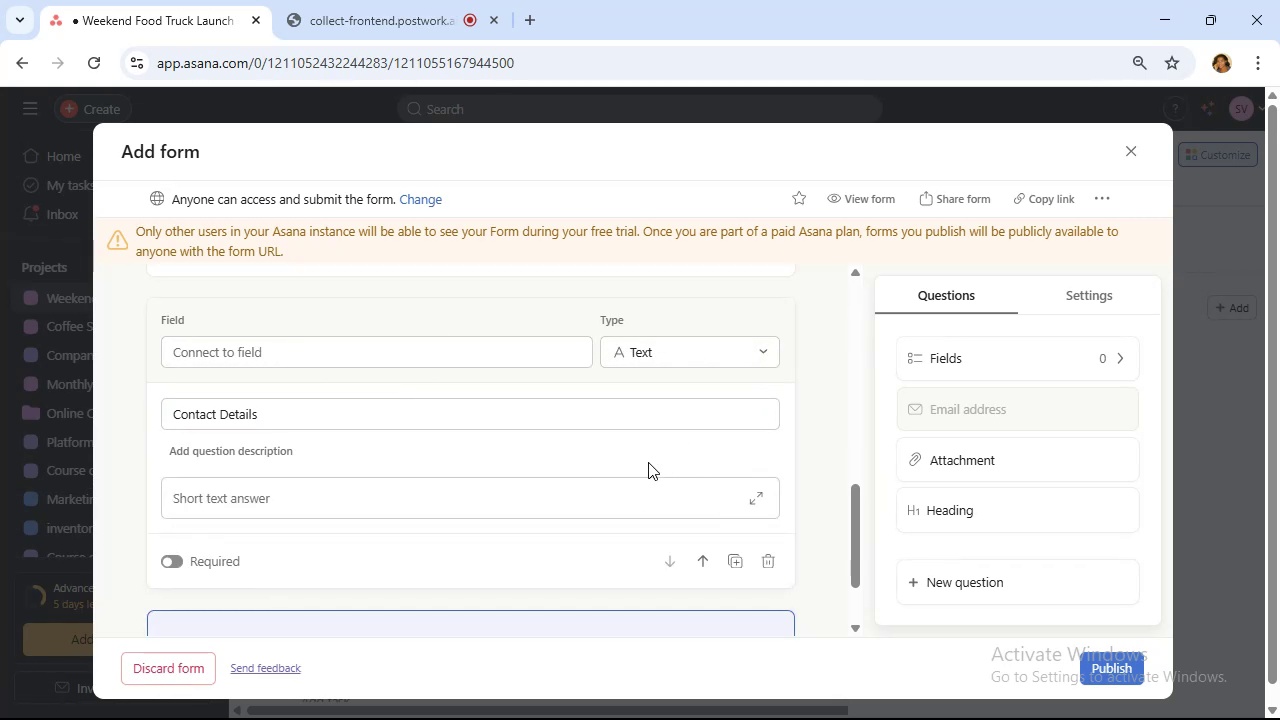 
wait(5.08)
 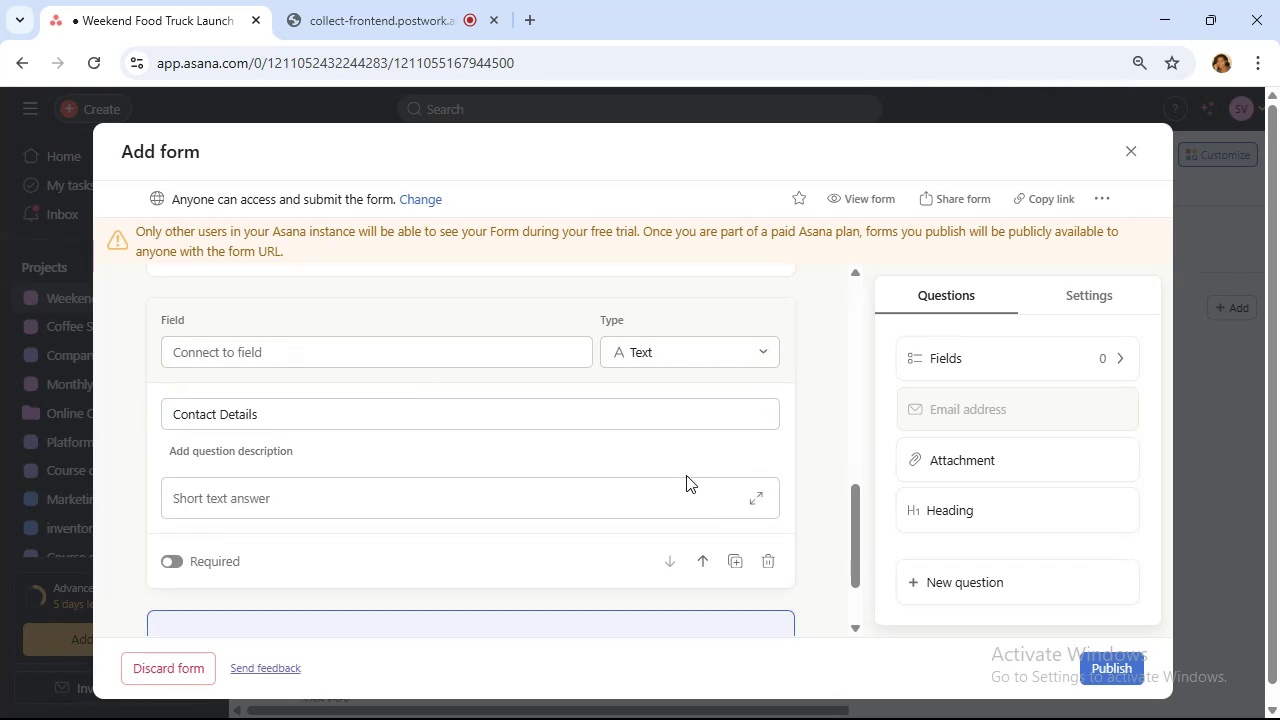 
left_click_drag(start_coordinate=[257, 408], to_coordinate=[76, 426])
 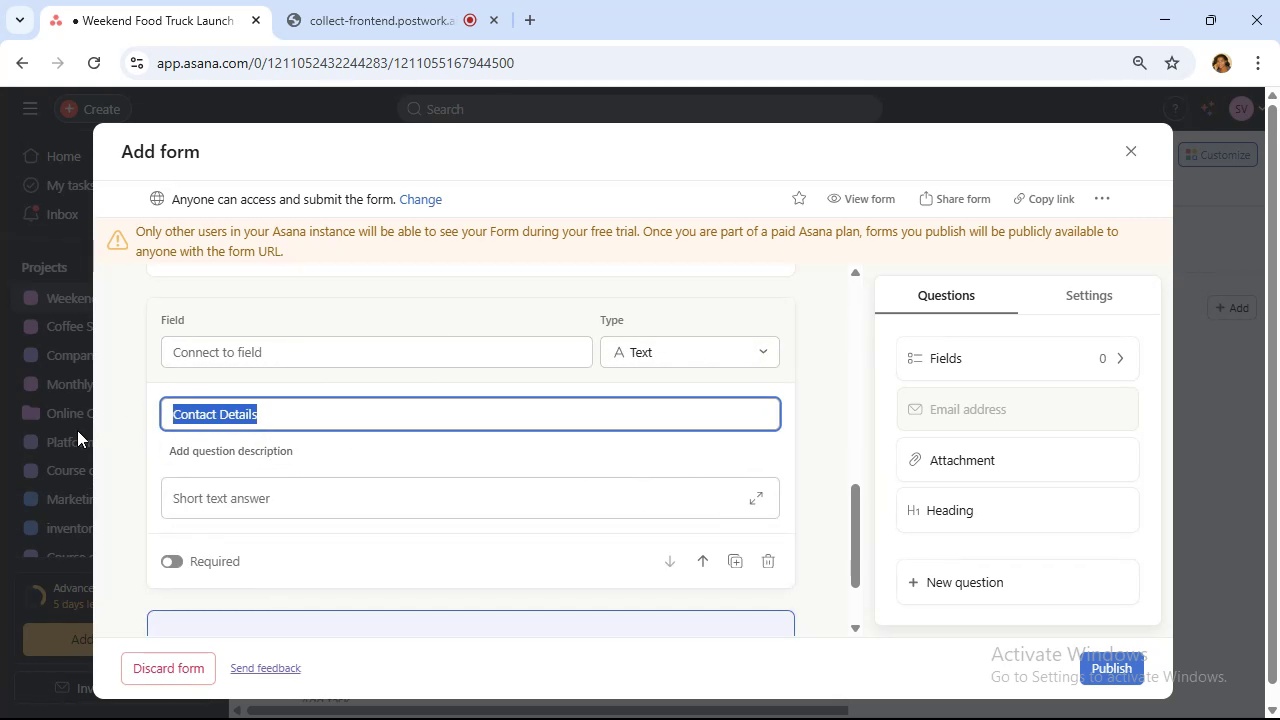 
hold_key(key=ShiftRight, duration=0.38)
 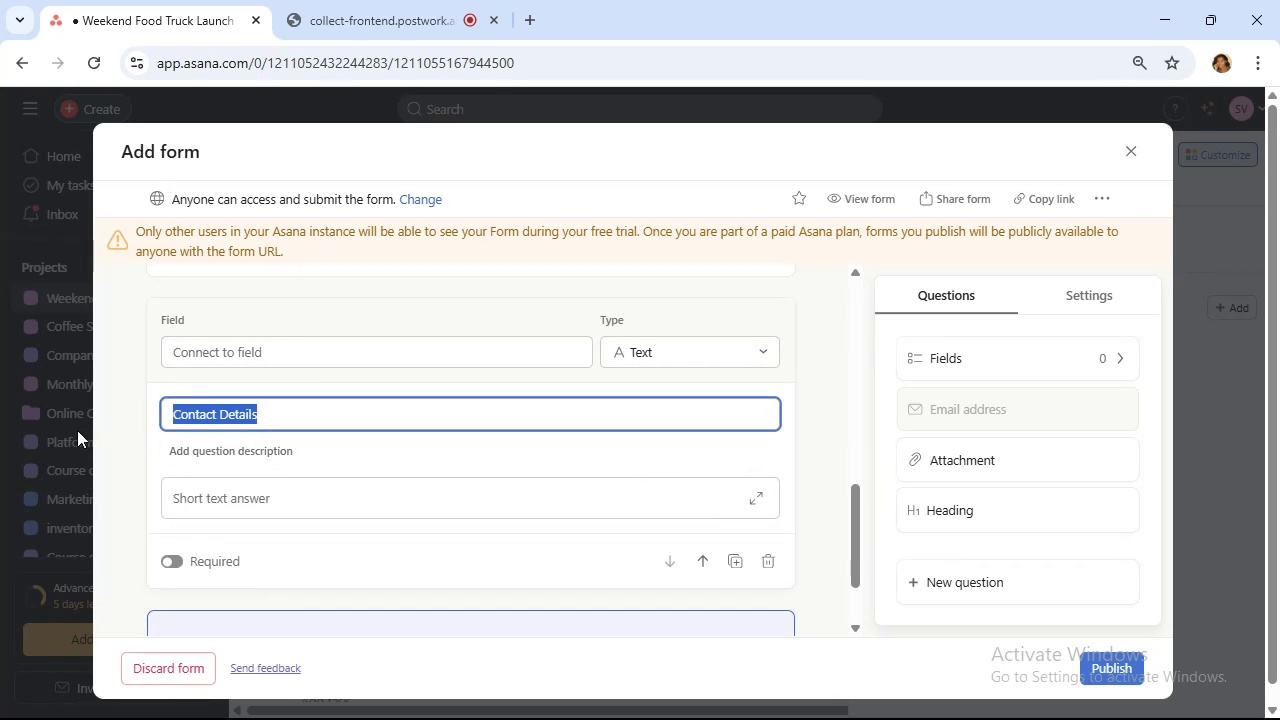 
type(phone Number)
 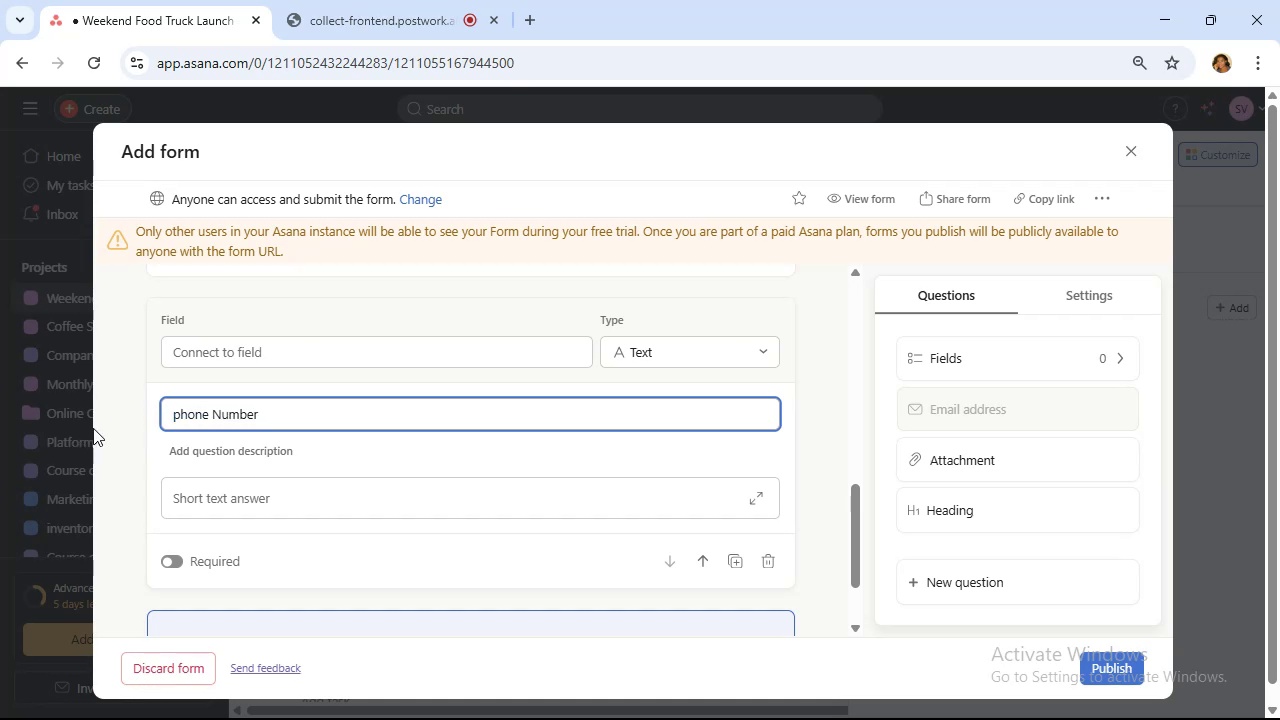 
left_click([183, 416])
 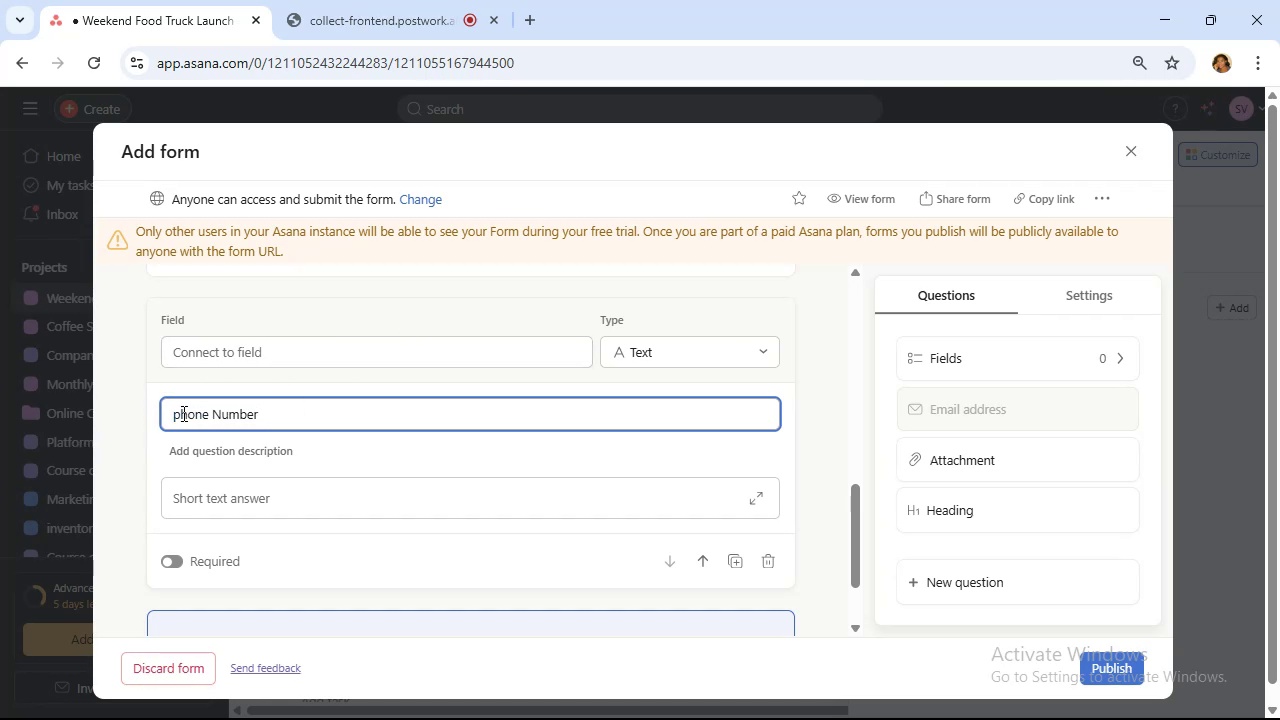 
key(Backspace)
 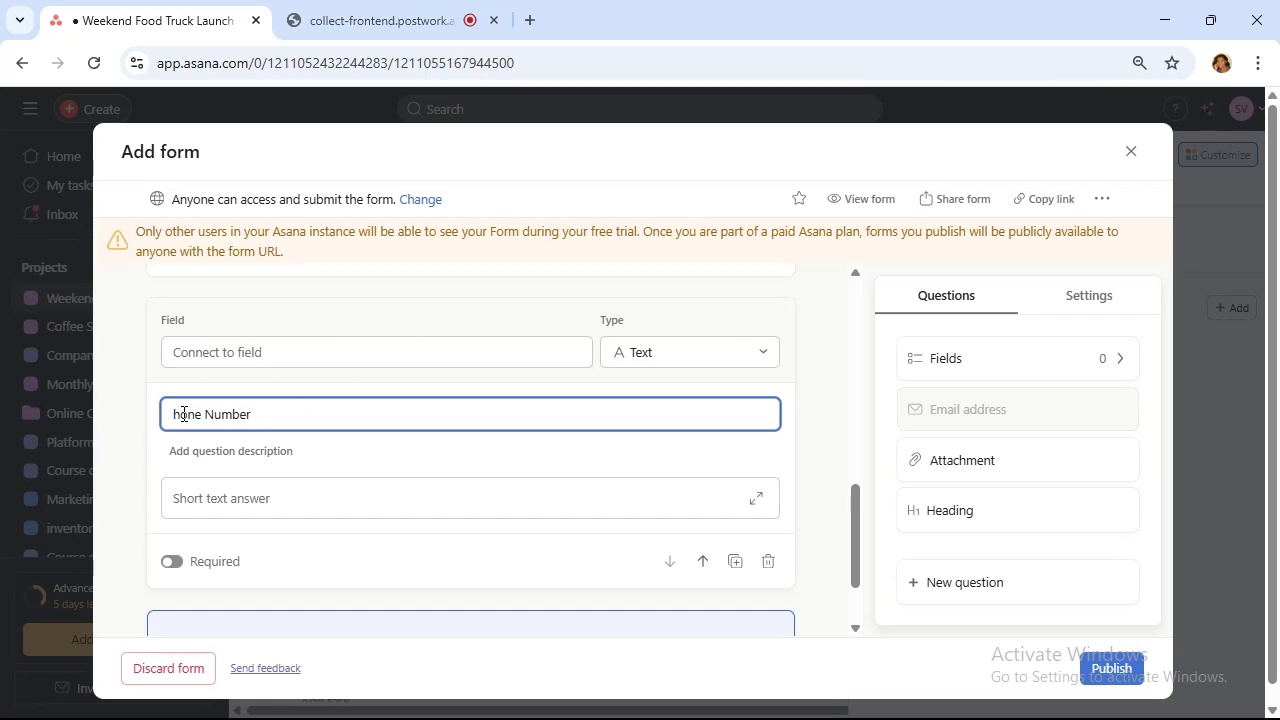 
key(Shift+P)
 